 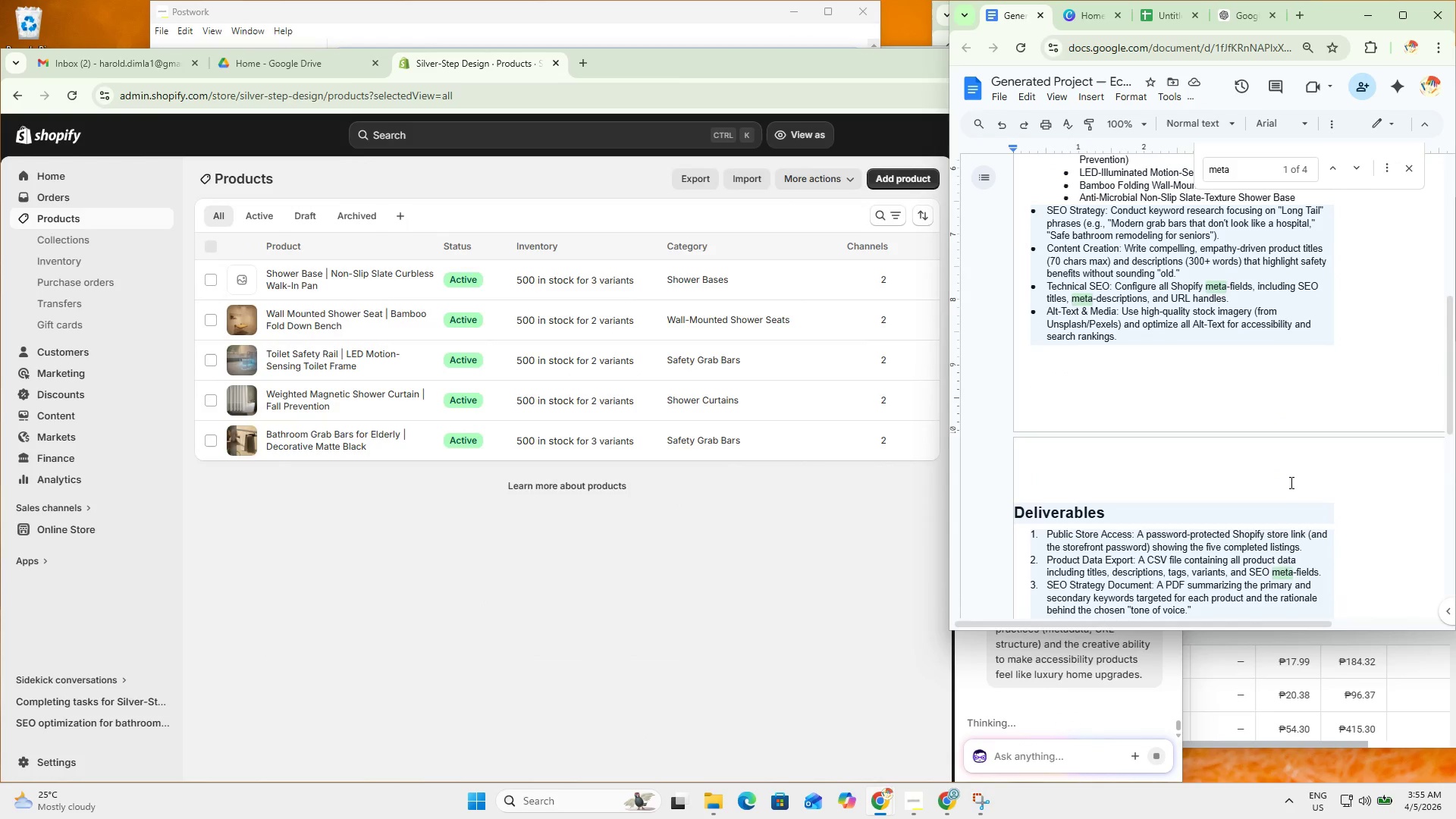 
scroll: coordinate [469, 531], scroll_direction: down, amount: 26.0
 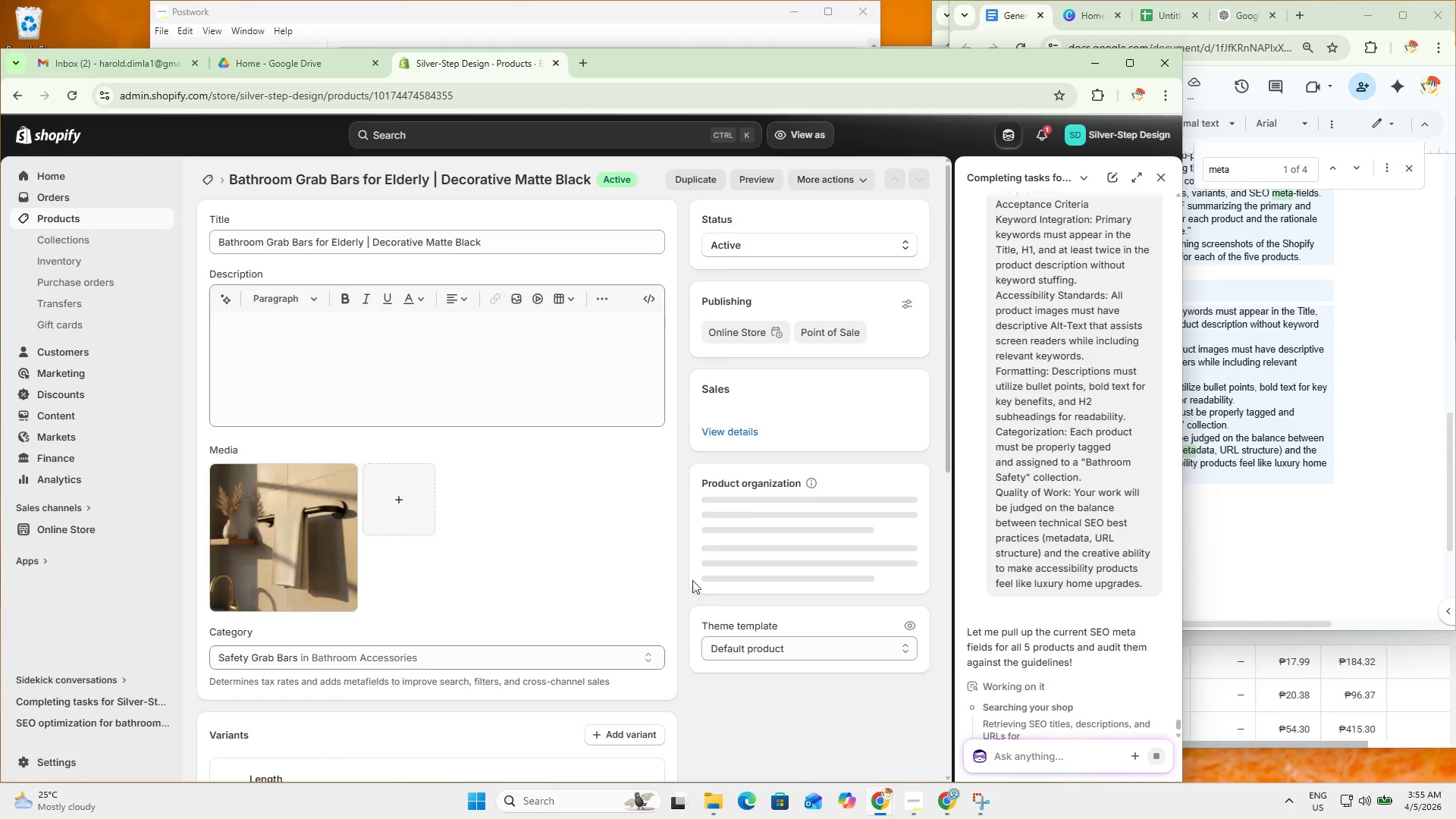 
scroll: coordinate [780, 704], scroll_direction: down, amount: 16.0
 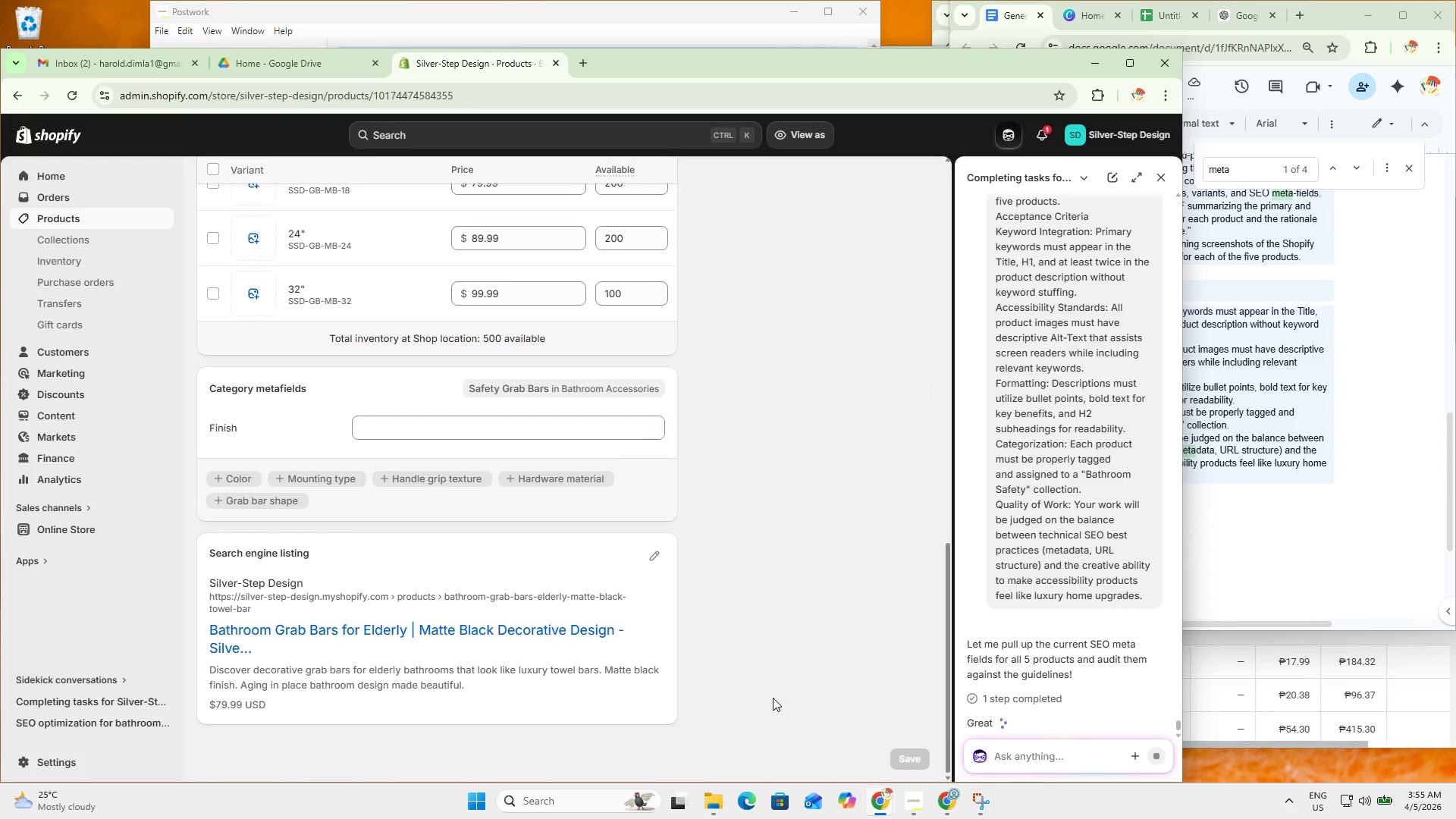 
scroll: coordinate [778, 693], scroll_direction: up, amount: 8.0
 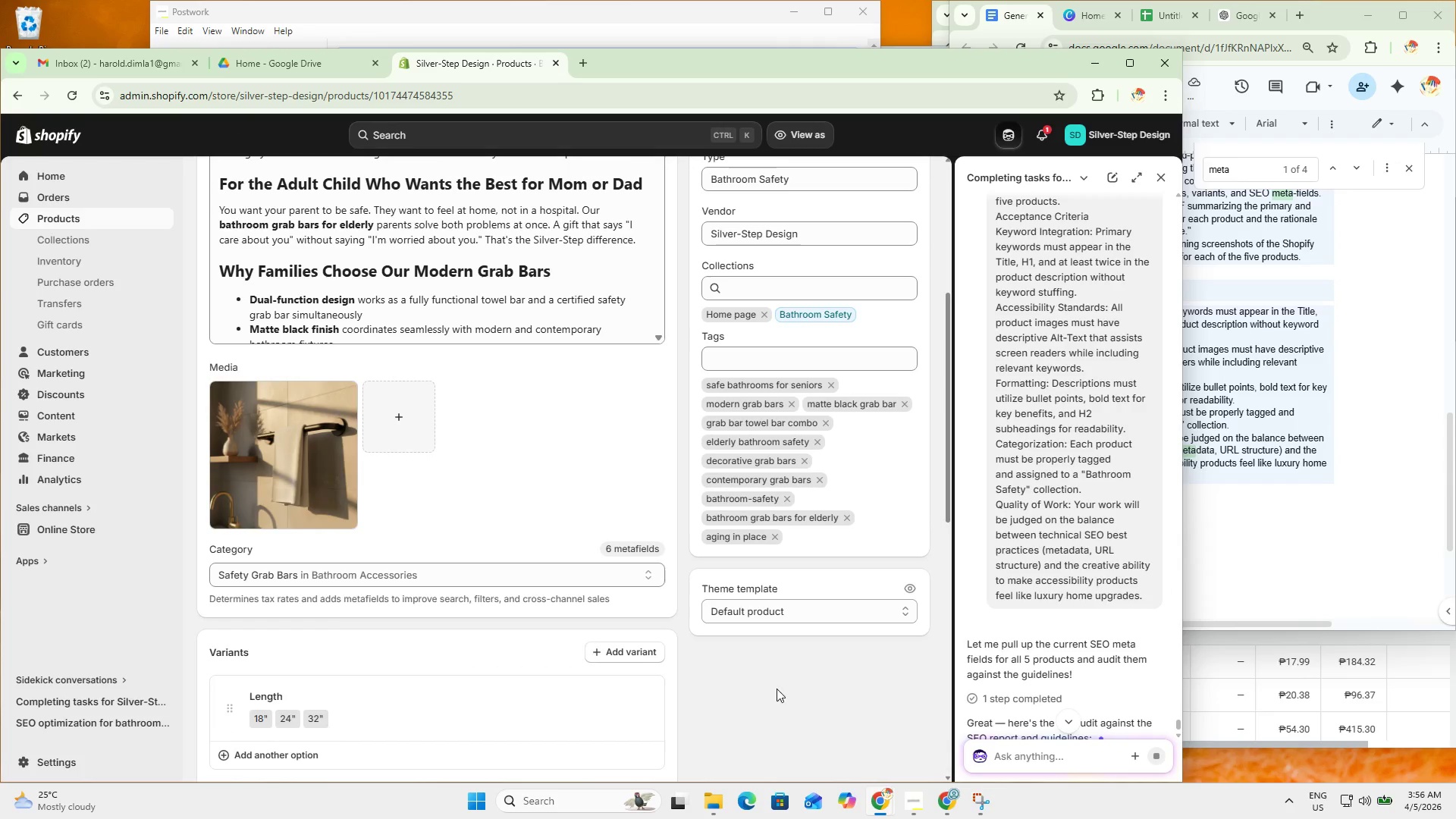 
scroll: coordinate [776, 698], scroll_direction: down, amount: 11.0
 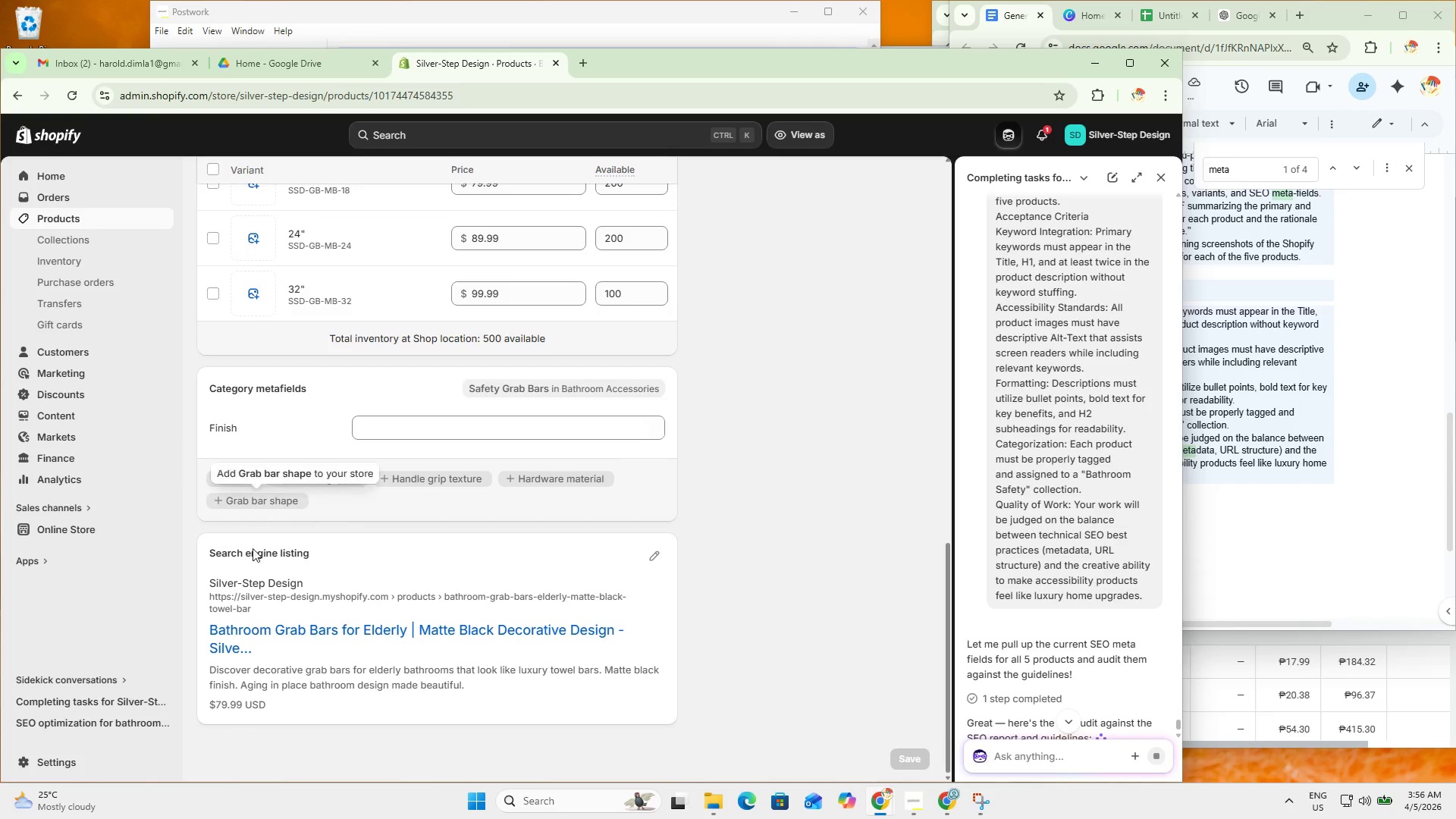 
scroll: coordinate [256, 573], scroll_direction: up, amount: 2.0
 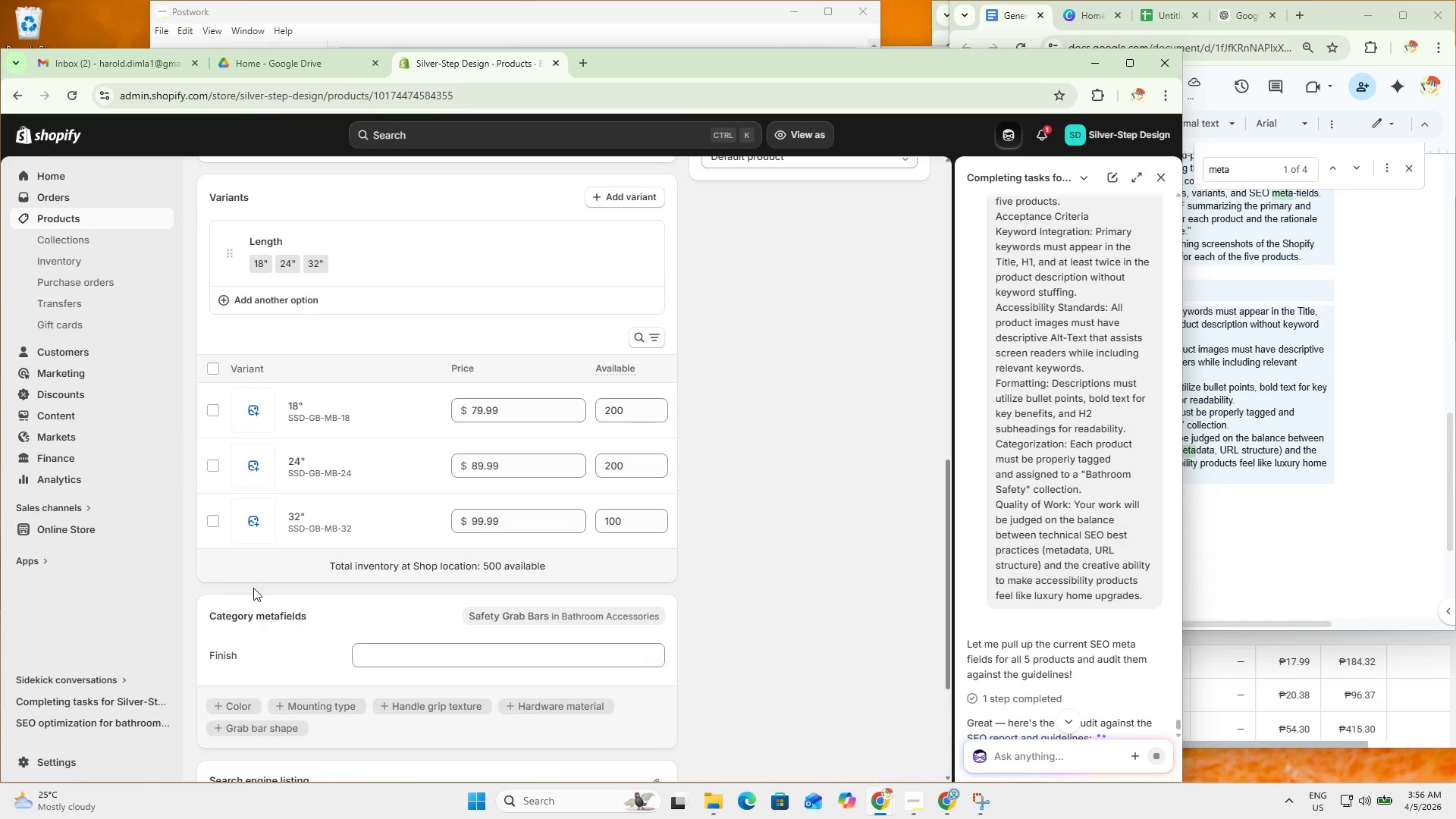 
scroll: coordinate [1103, 642], scroll_direction: down, amount: 20.0
 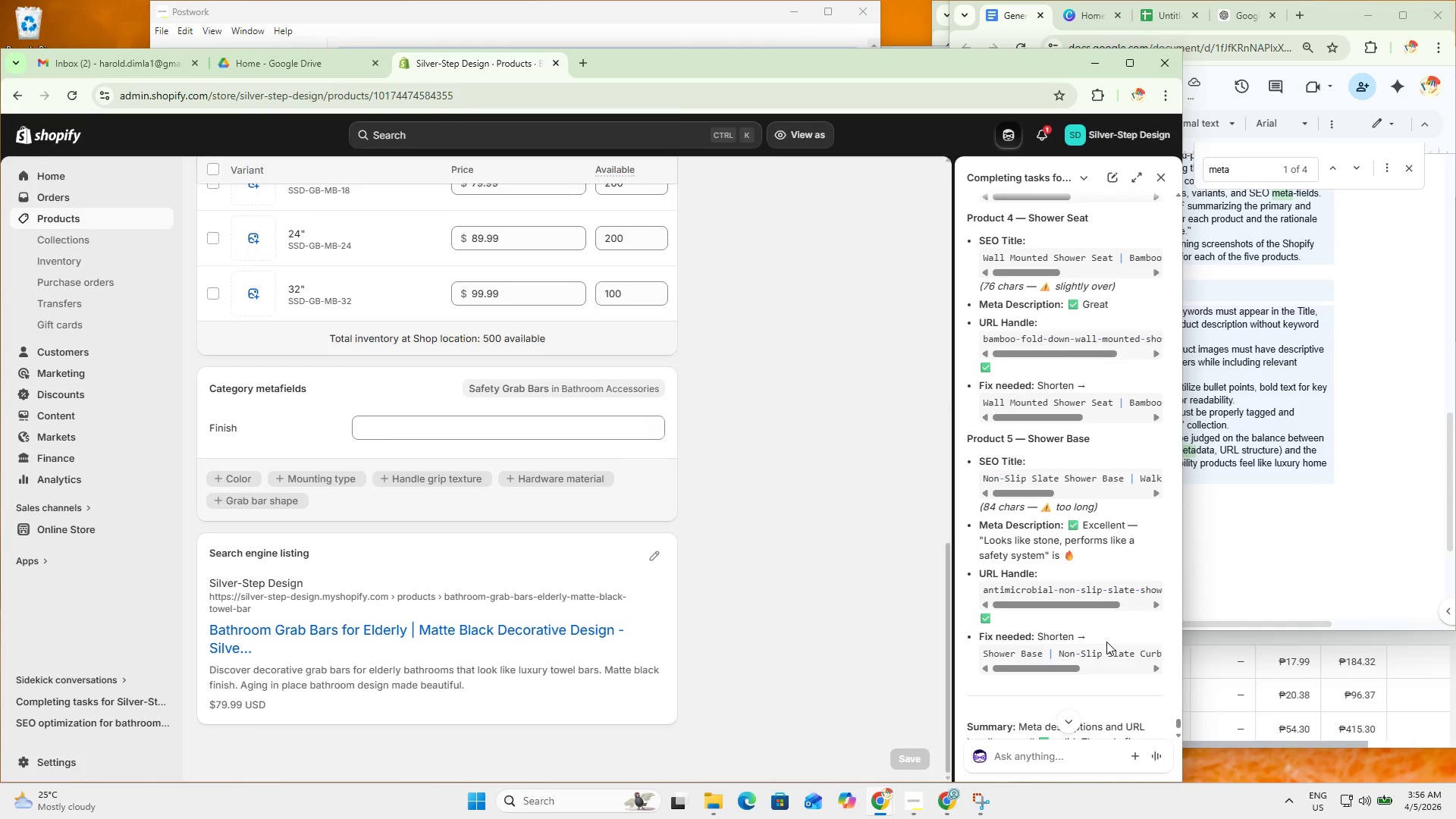 
left_click_drag(start_coordinate=[1013, 273], to_coordinate=[991, 278])
 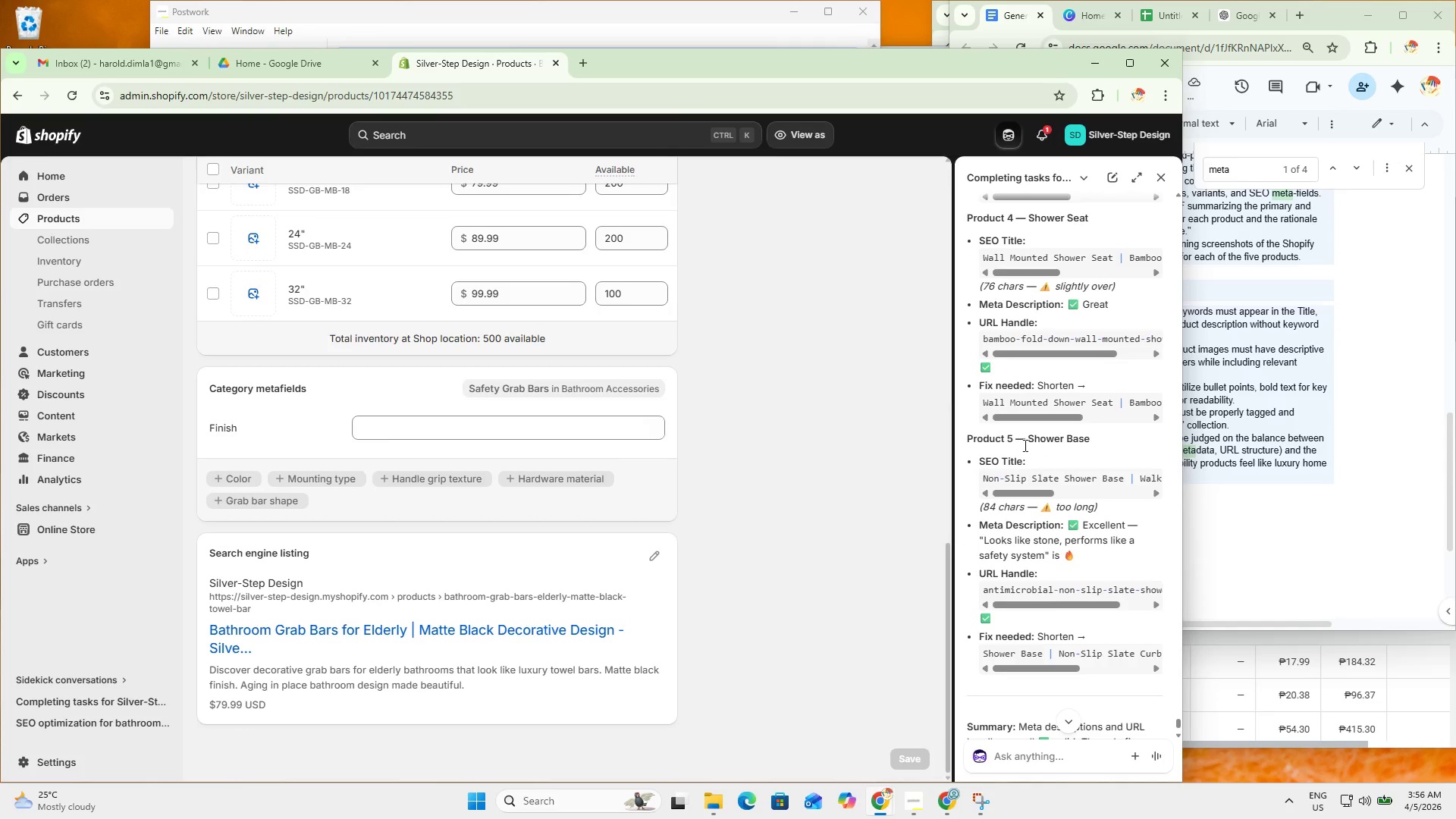 
scroll: coordinate [1103, 730], scroll_direction: down, amount: 13.0
 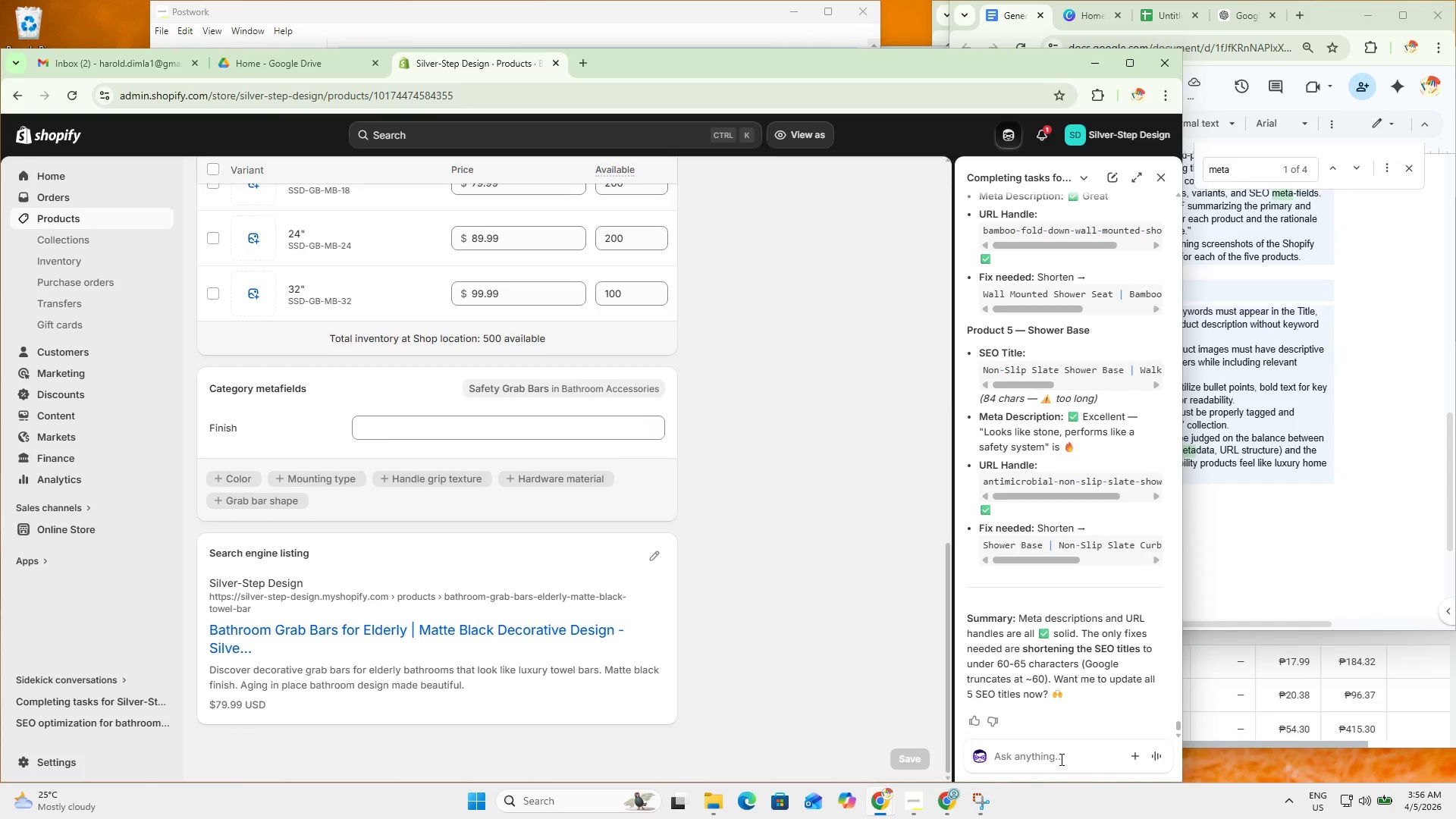 
left_click([1061, 759])
 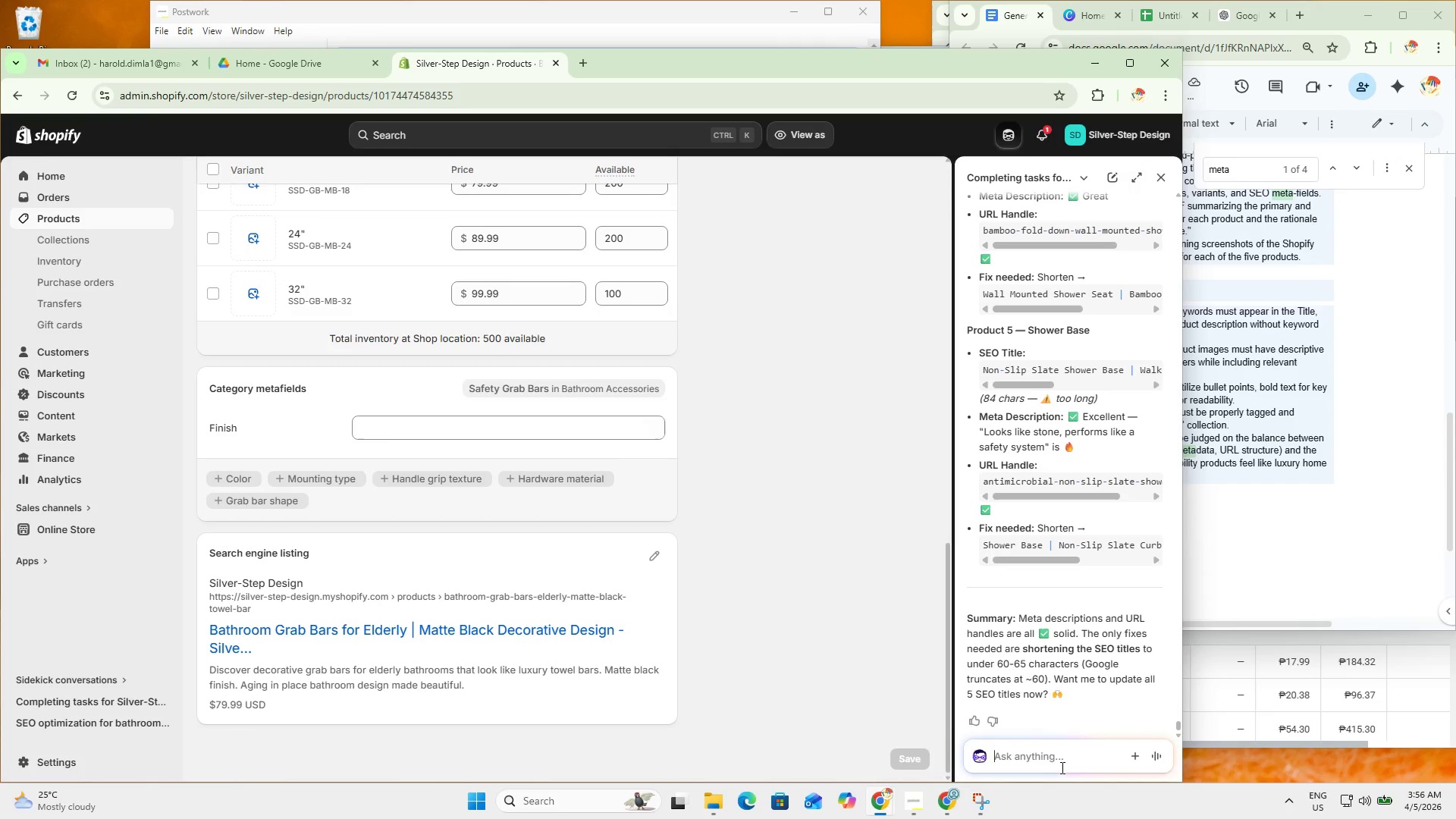 
type(yes please)
 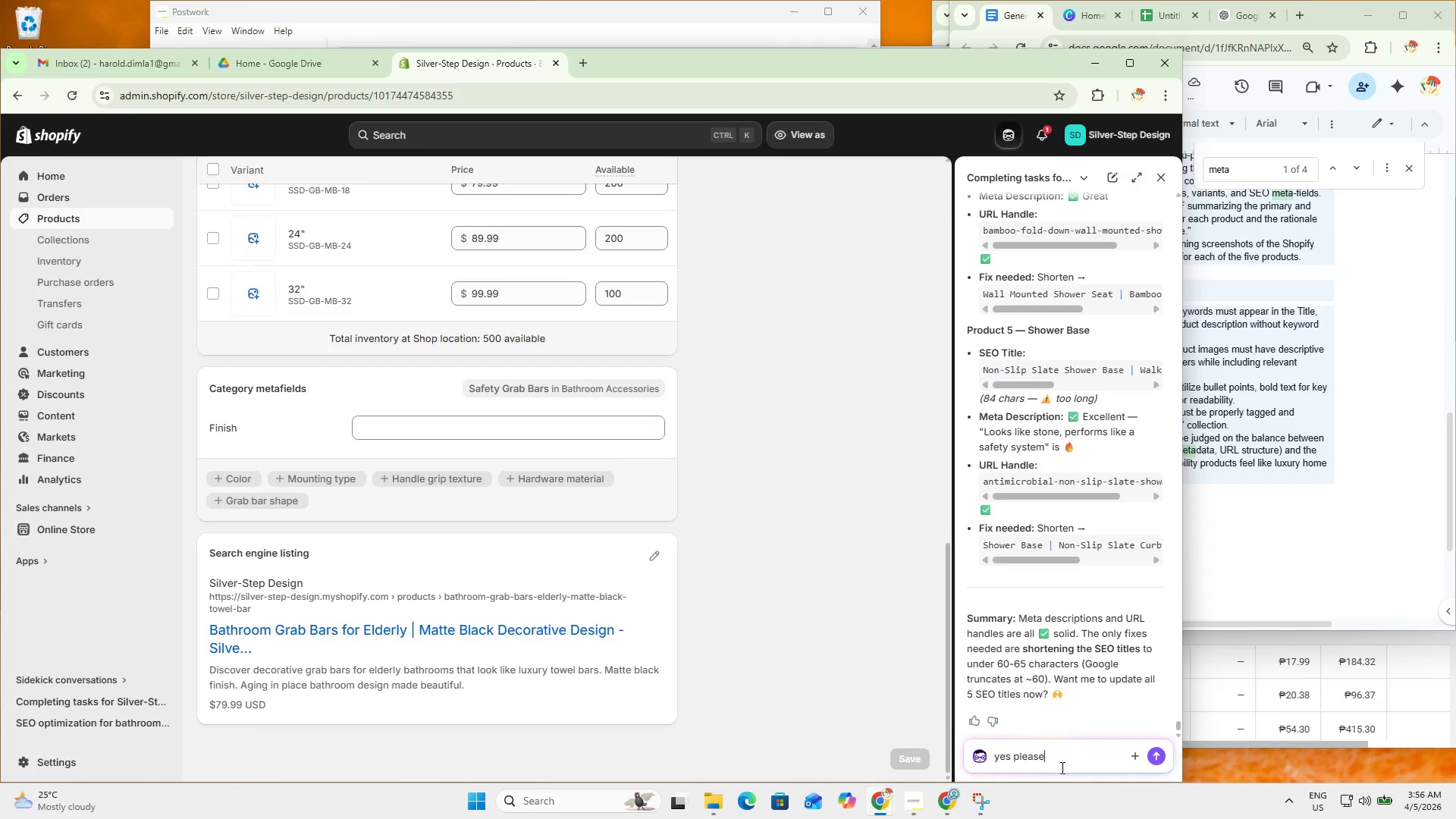 
key(Enter)
 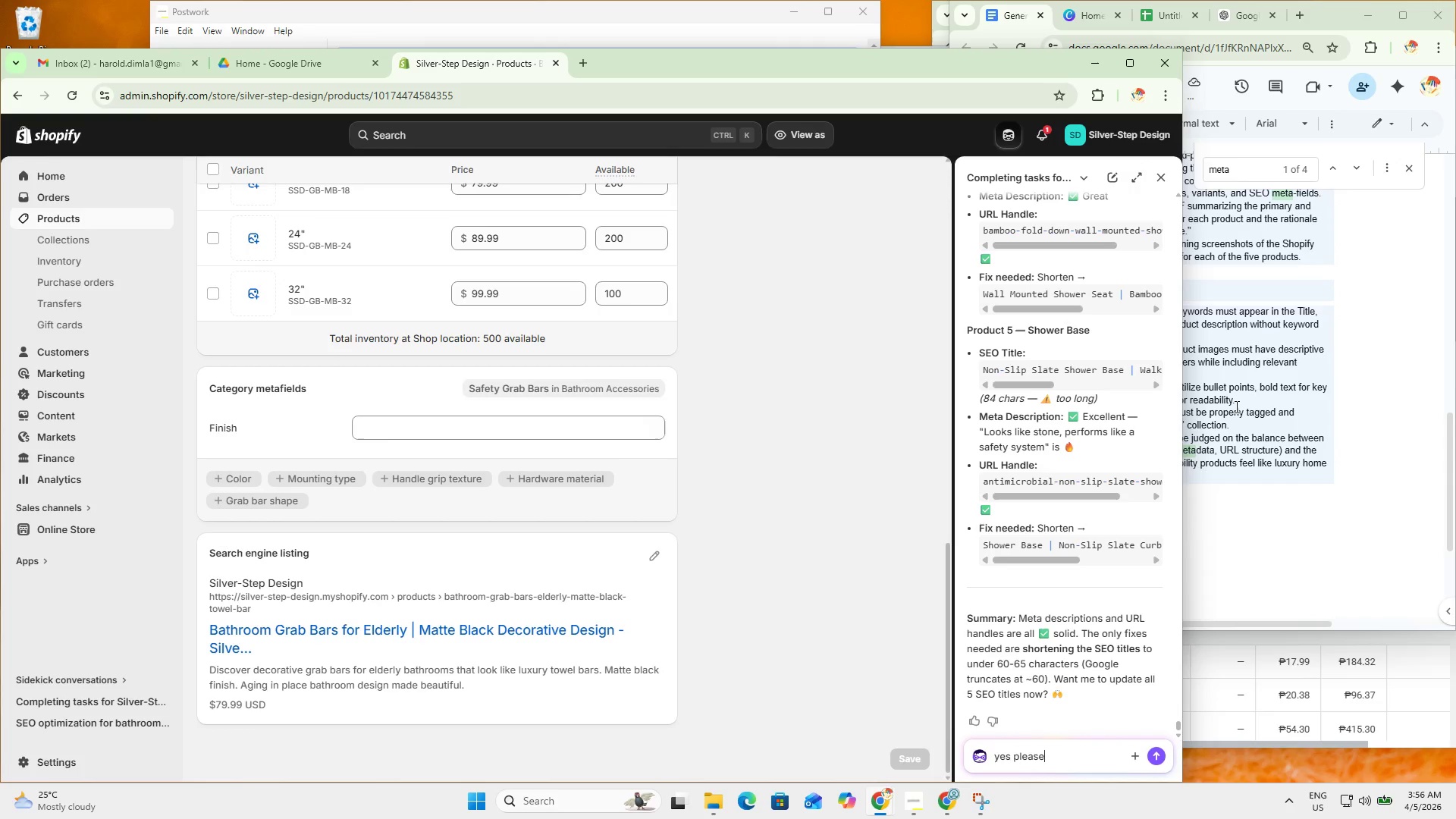 
left_click([1279, 469])
 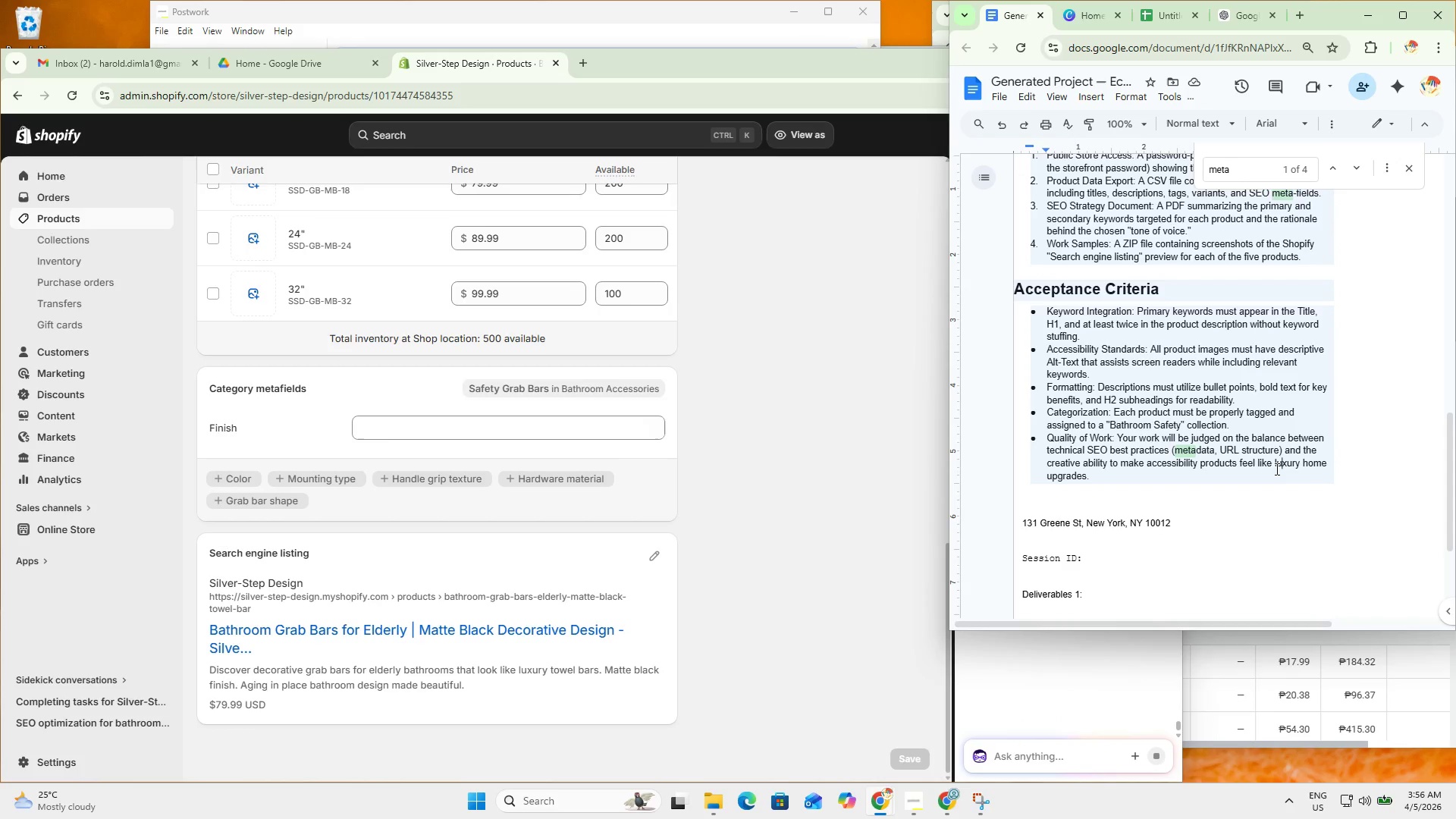 
scroll: coordinate [1276, 469], scroll_direction: up, amount: 1.0
 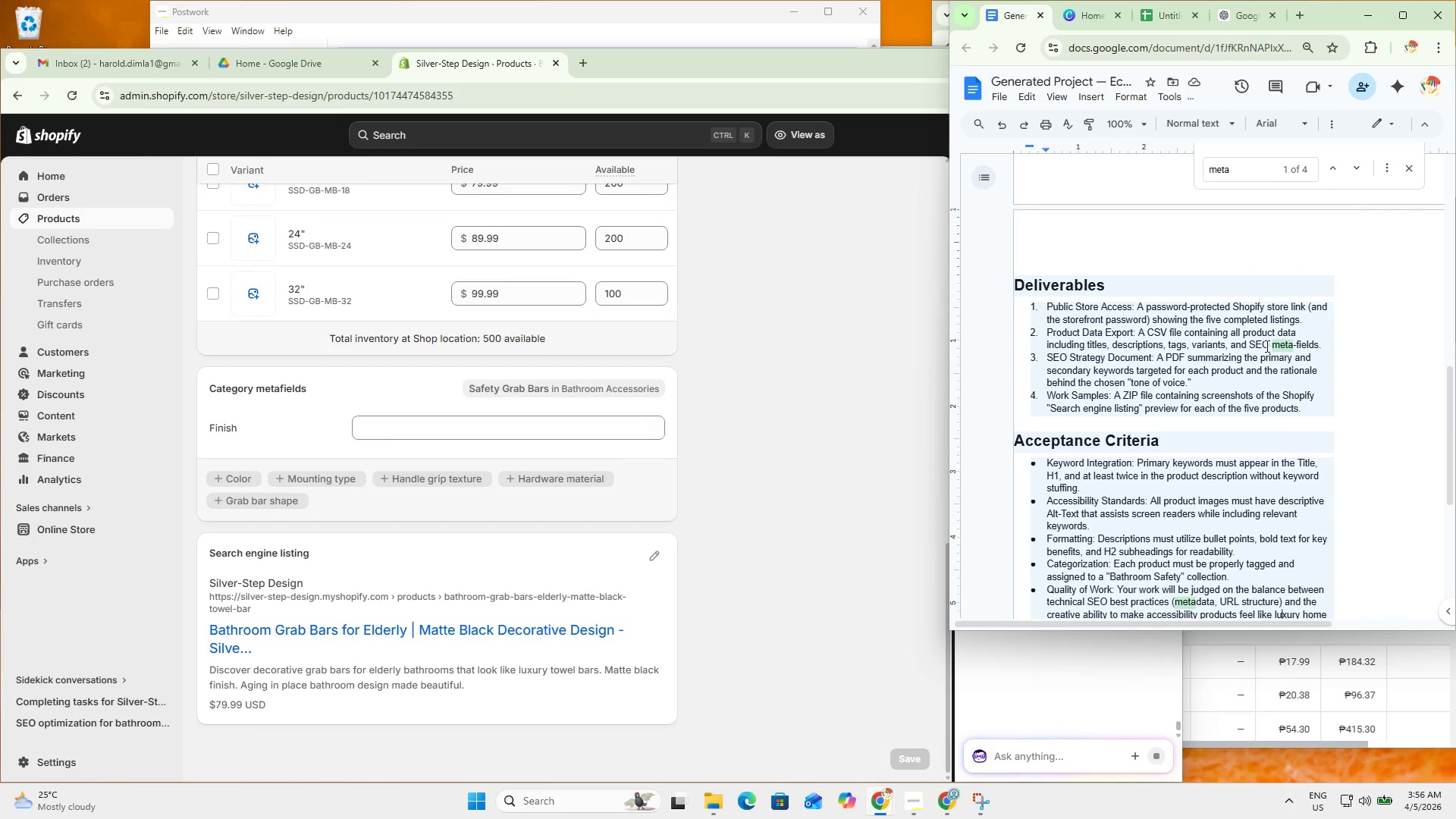 
left_click_drag(start_coordinate=[1246, 338], to_coordinate=[1324, 344])
 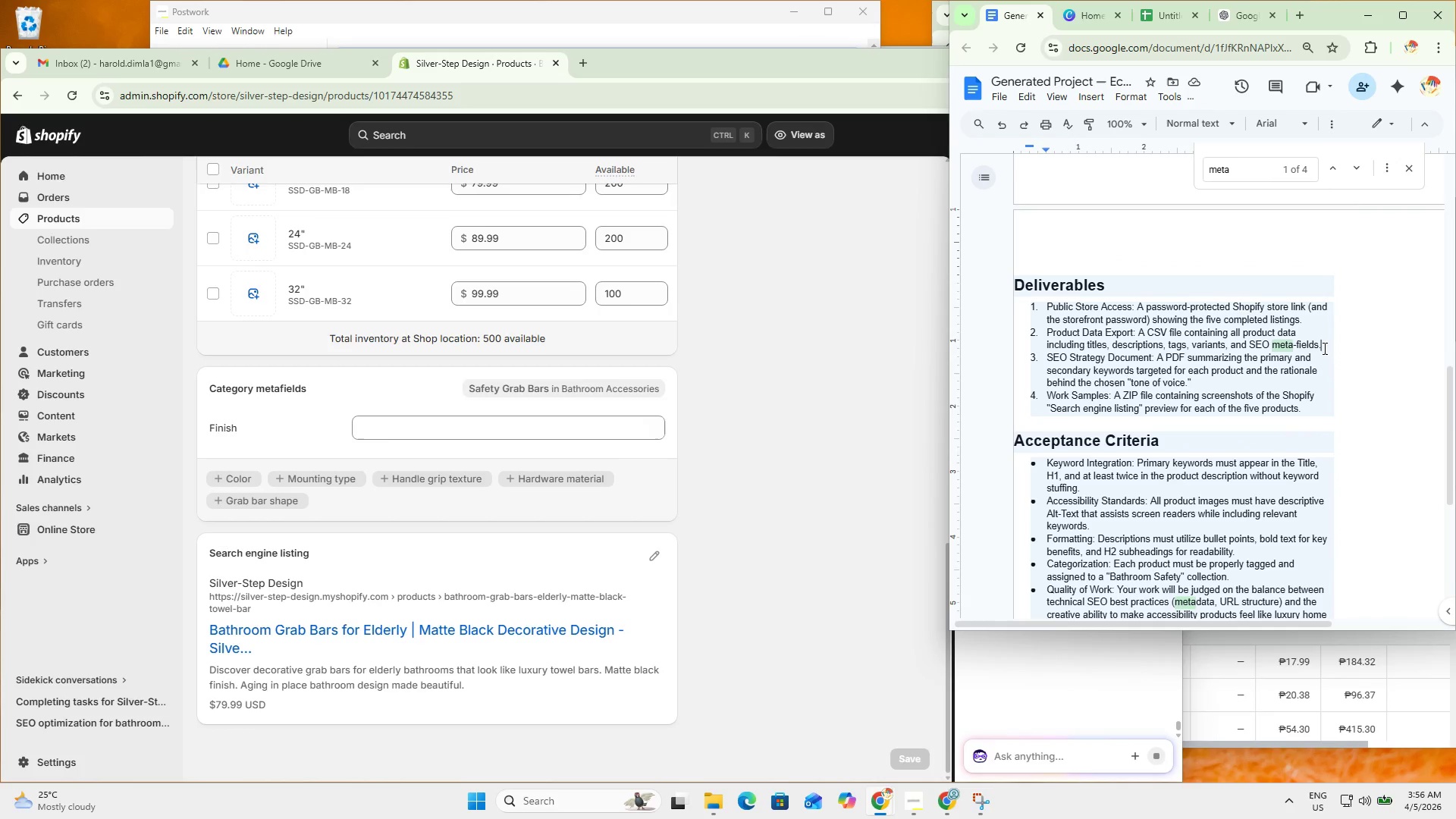 
left_click_drag(start_coordinate=[1323, 347], to_coordinate=[1257, 347])
 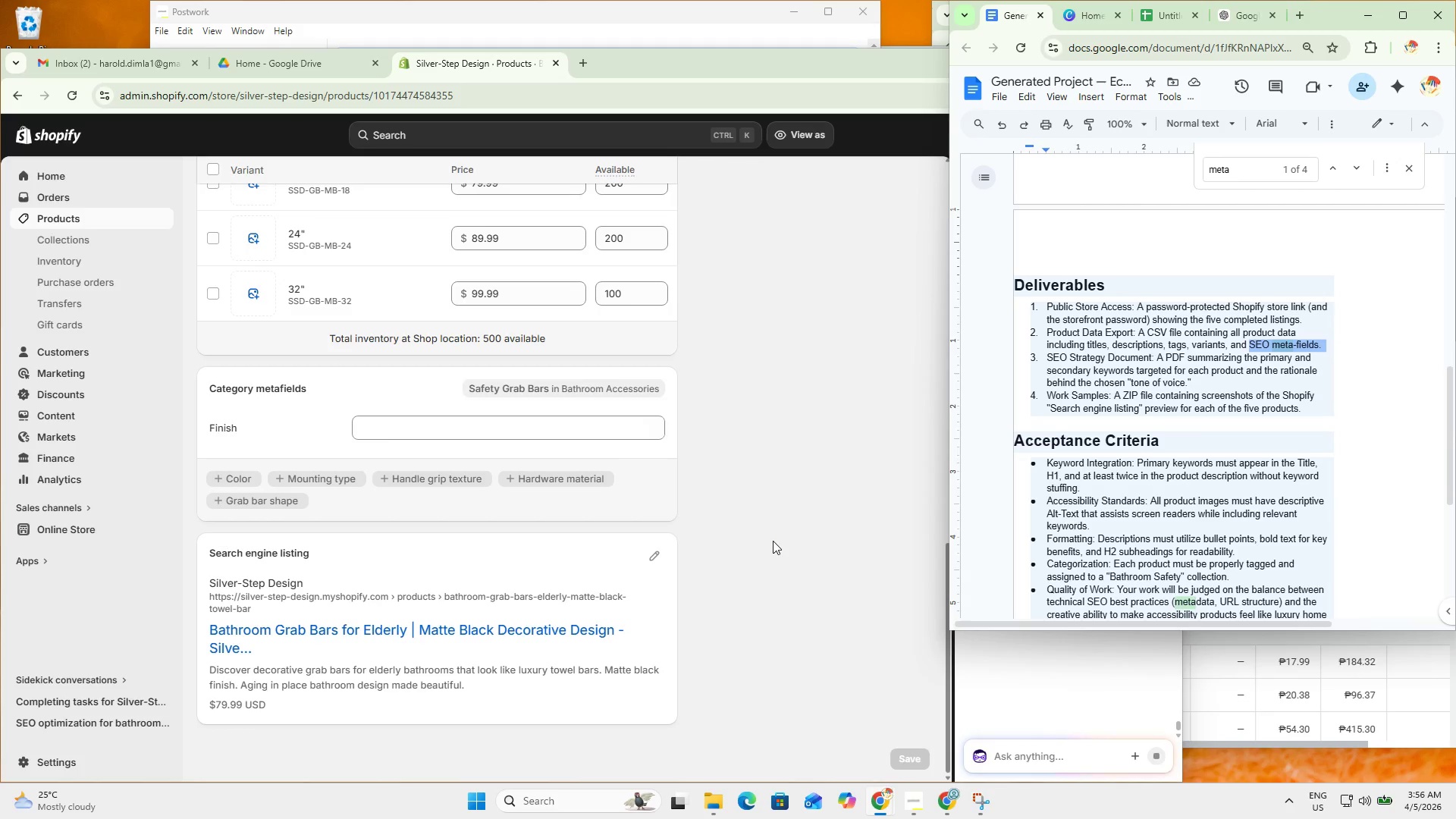 
scroll: coordinate [765, 548], scroll_direction: up, amount: 2.0
 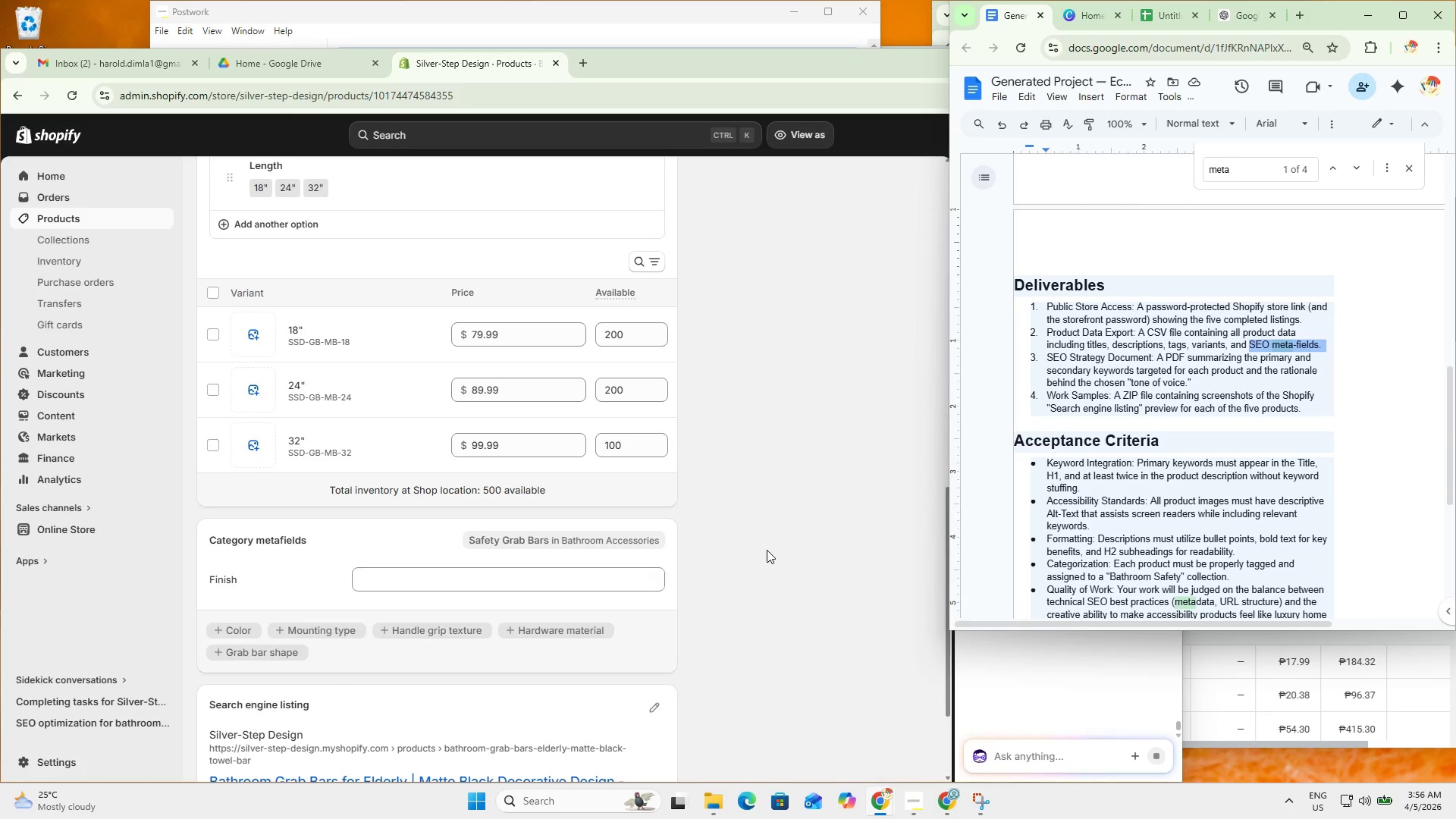 
scroll: coordinate [773, 557], scroll_direction: none, amount: 0.0
 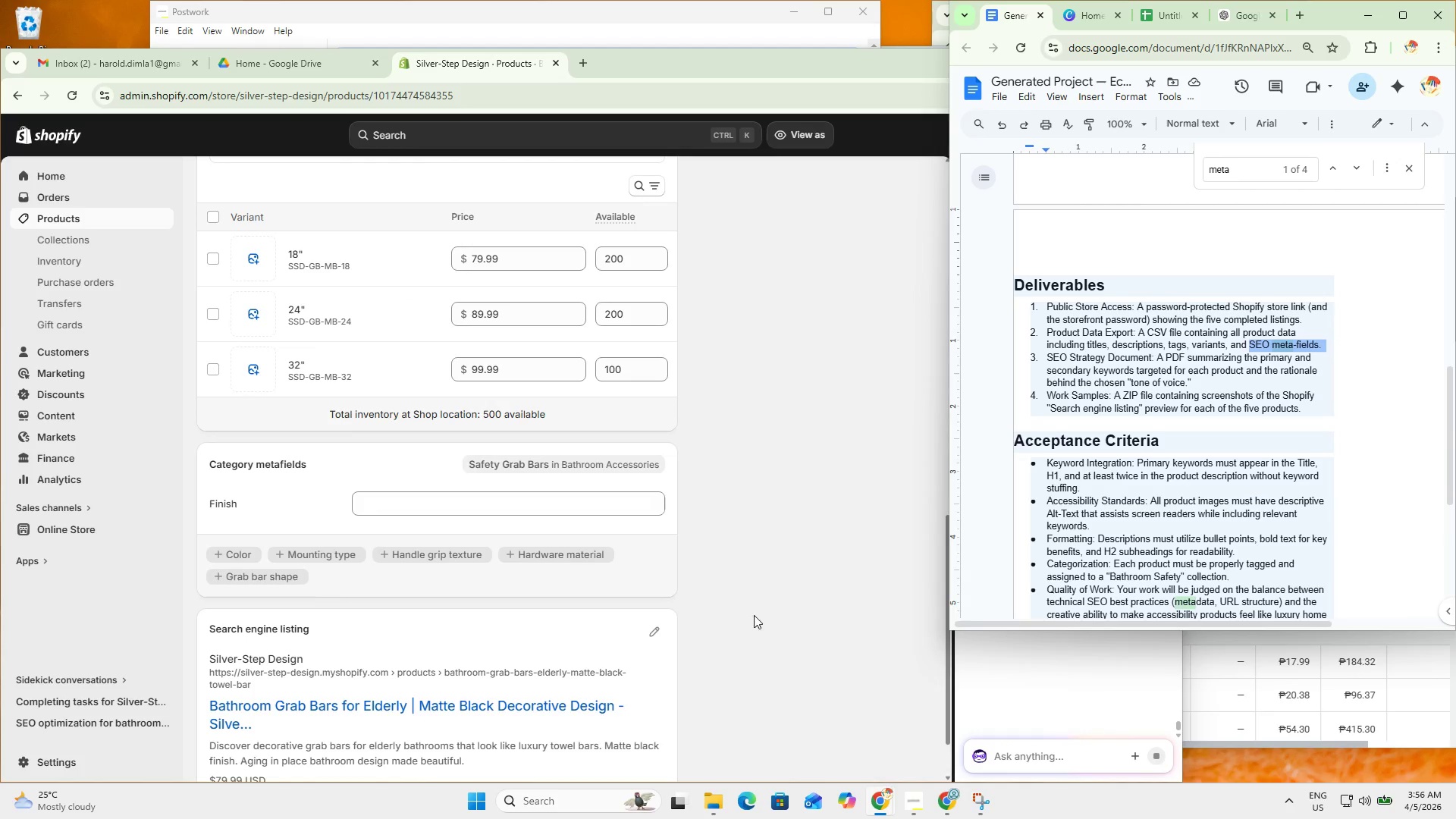 
scroll: coordinate [739, 621], scroll_direction: down, amount: 1.0
 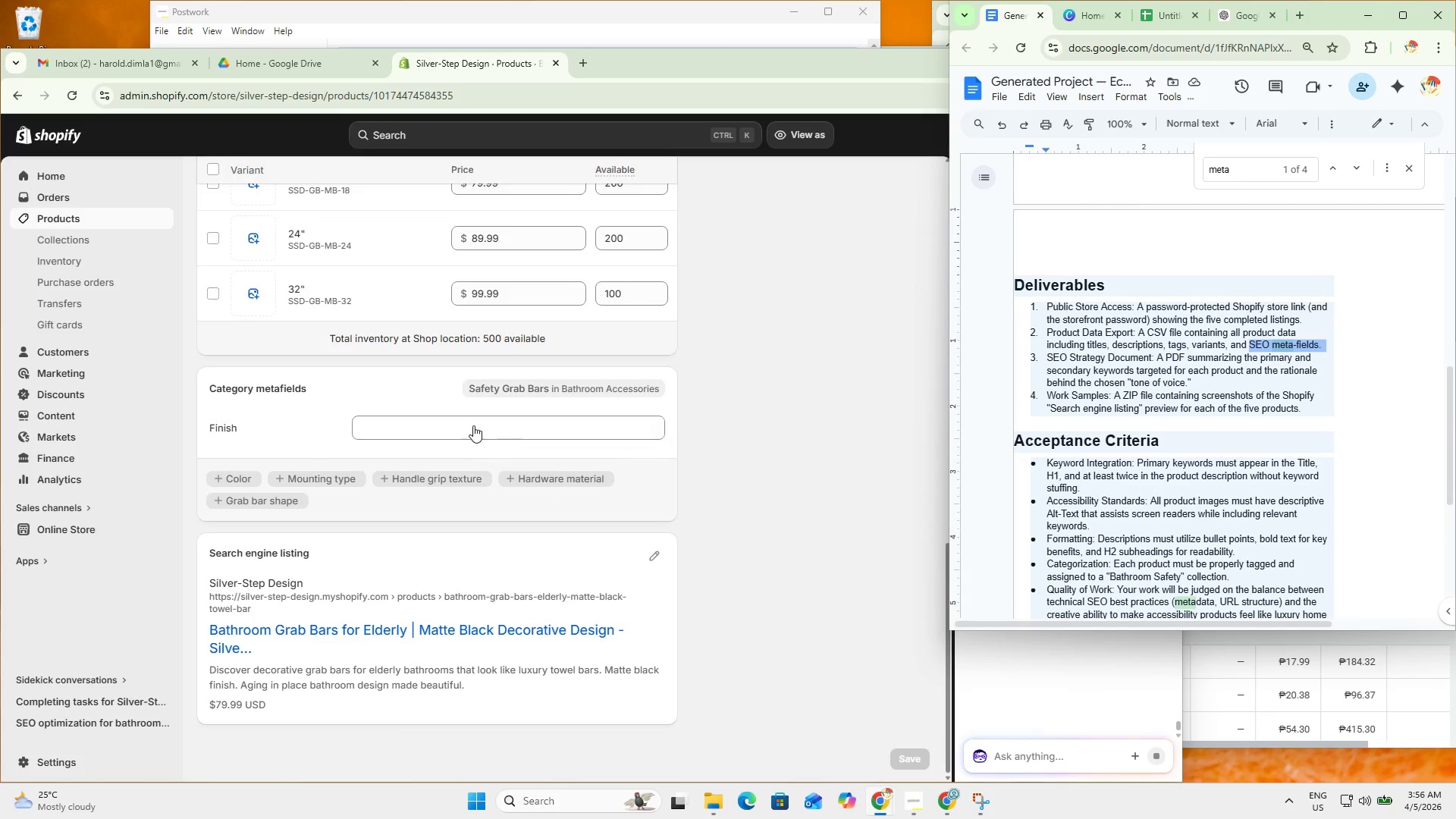 
left_click([468, 421])
 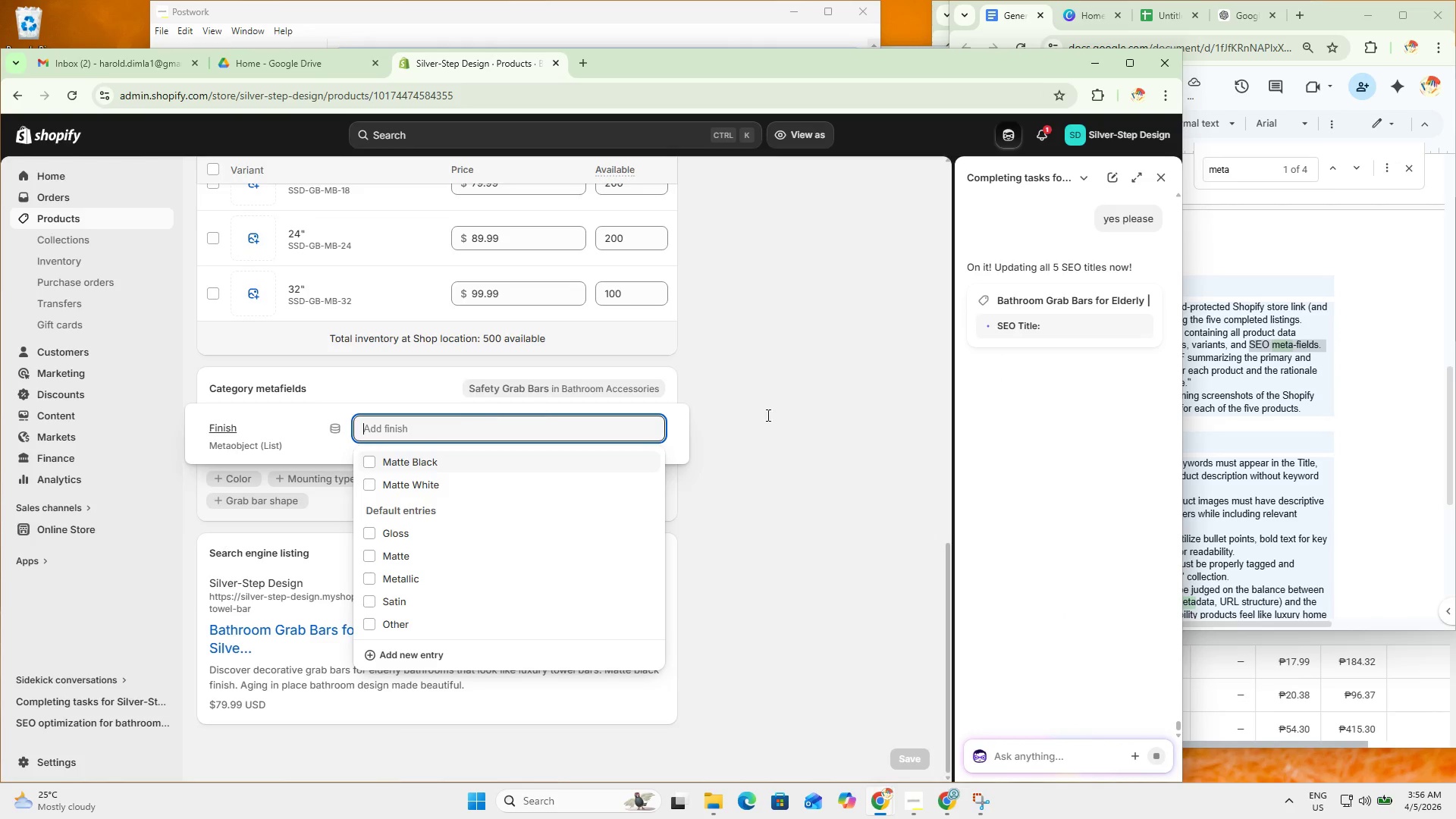 
left_click([808, 401])
 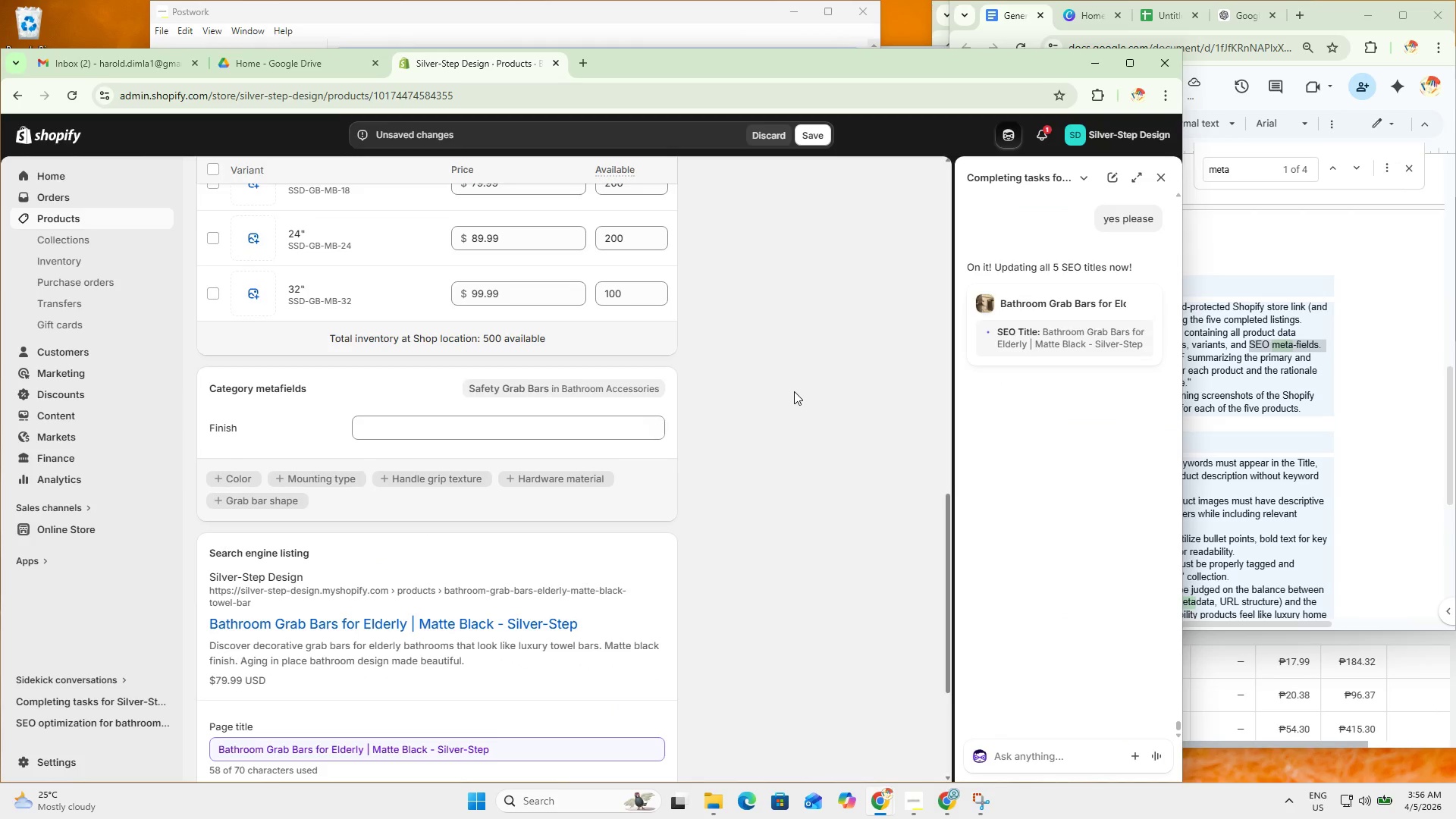 
scroll: coordinate [741, 492], scroll_direction: down, amount: 5.0
 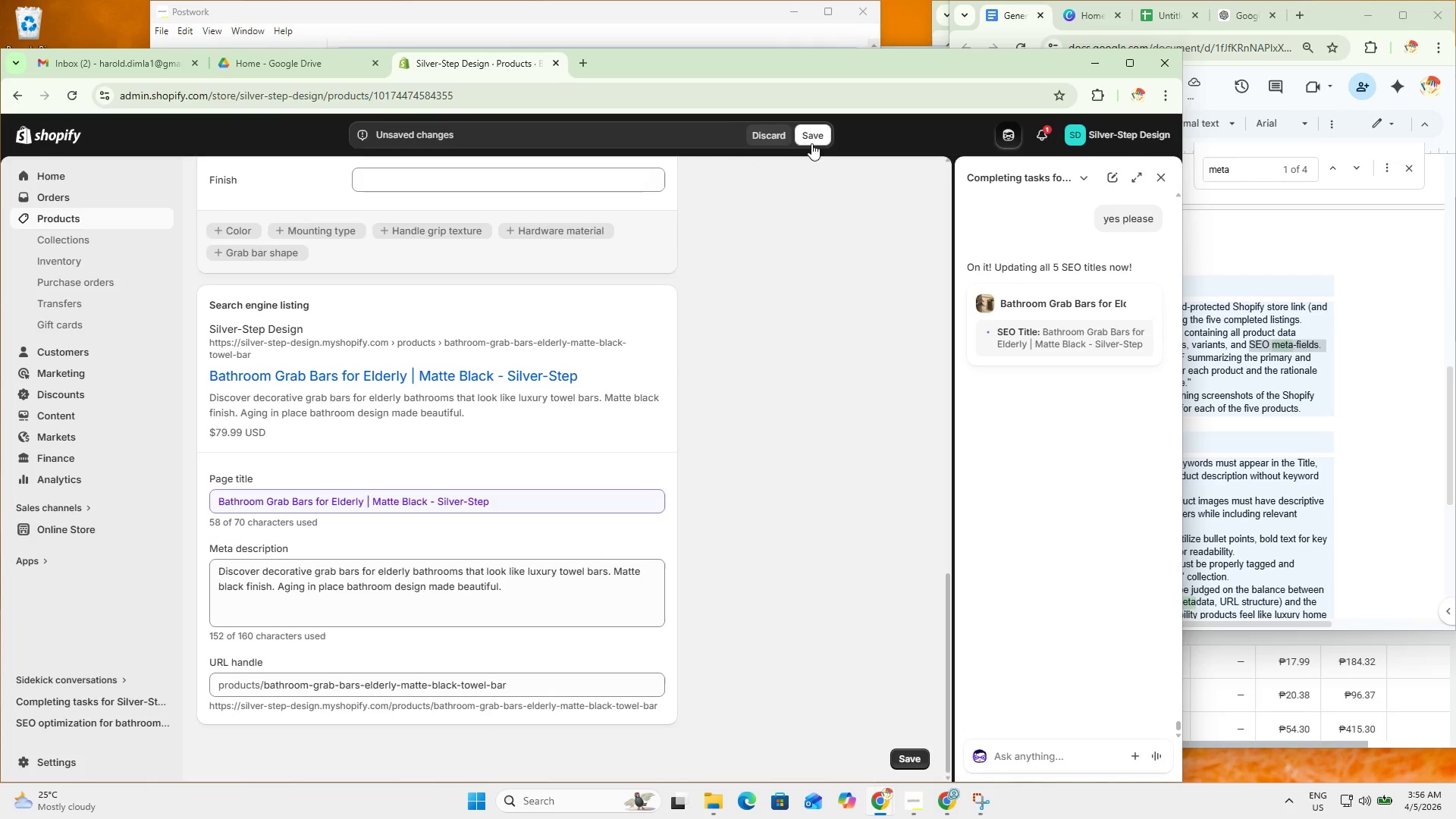 
left_click([811, 140])
 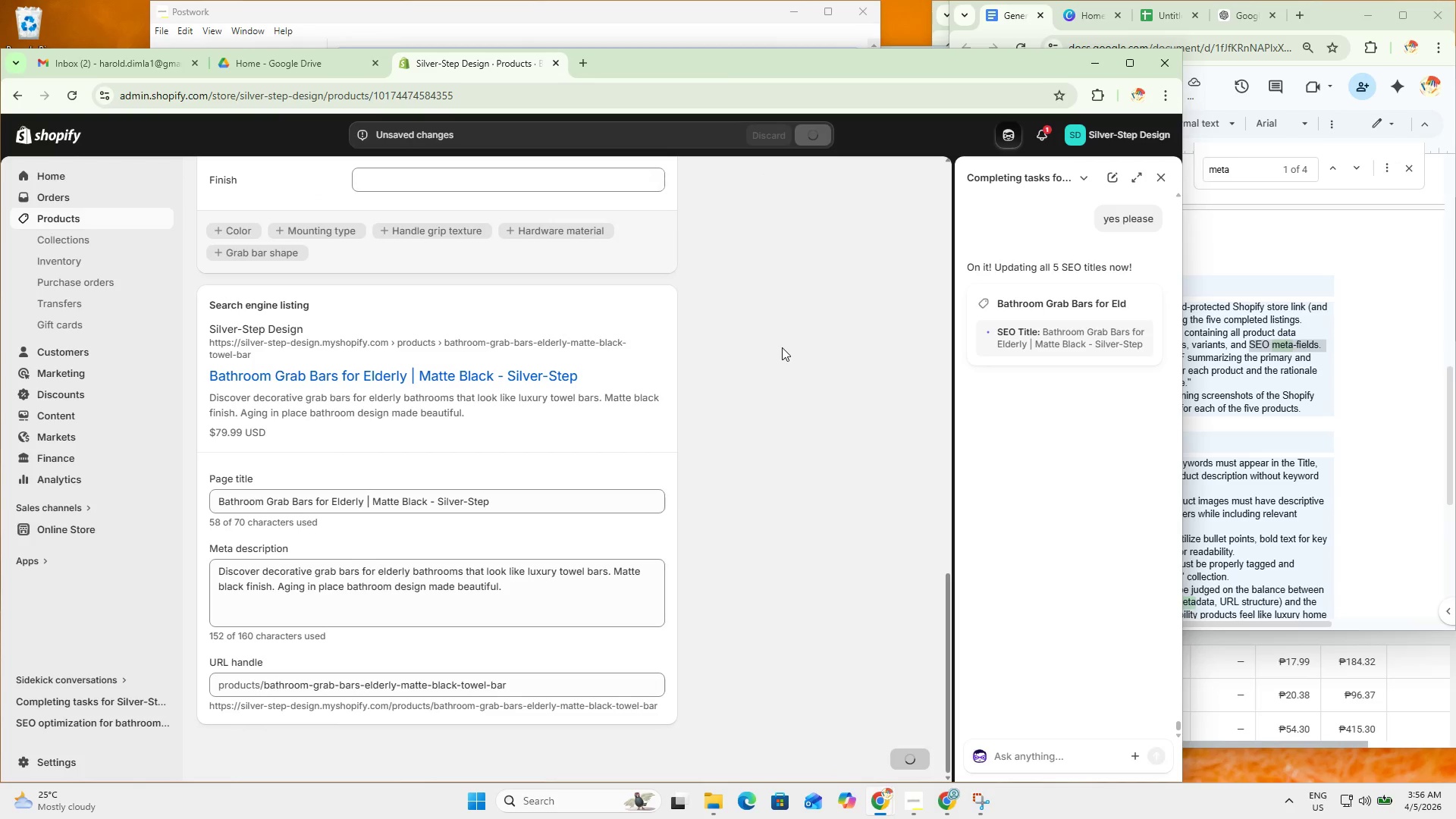 
scroll: coordinate [822, 258], scroll_direction: up, amount: 4.0
 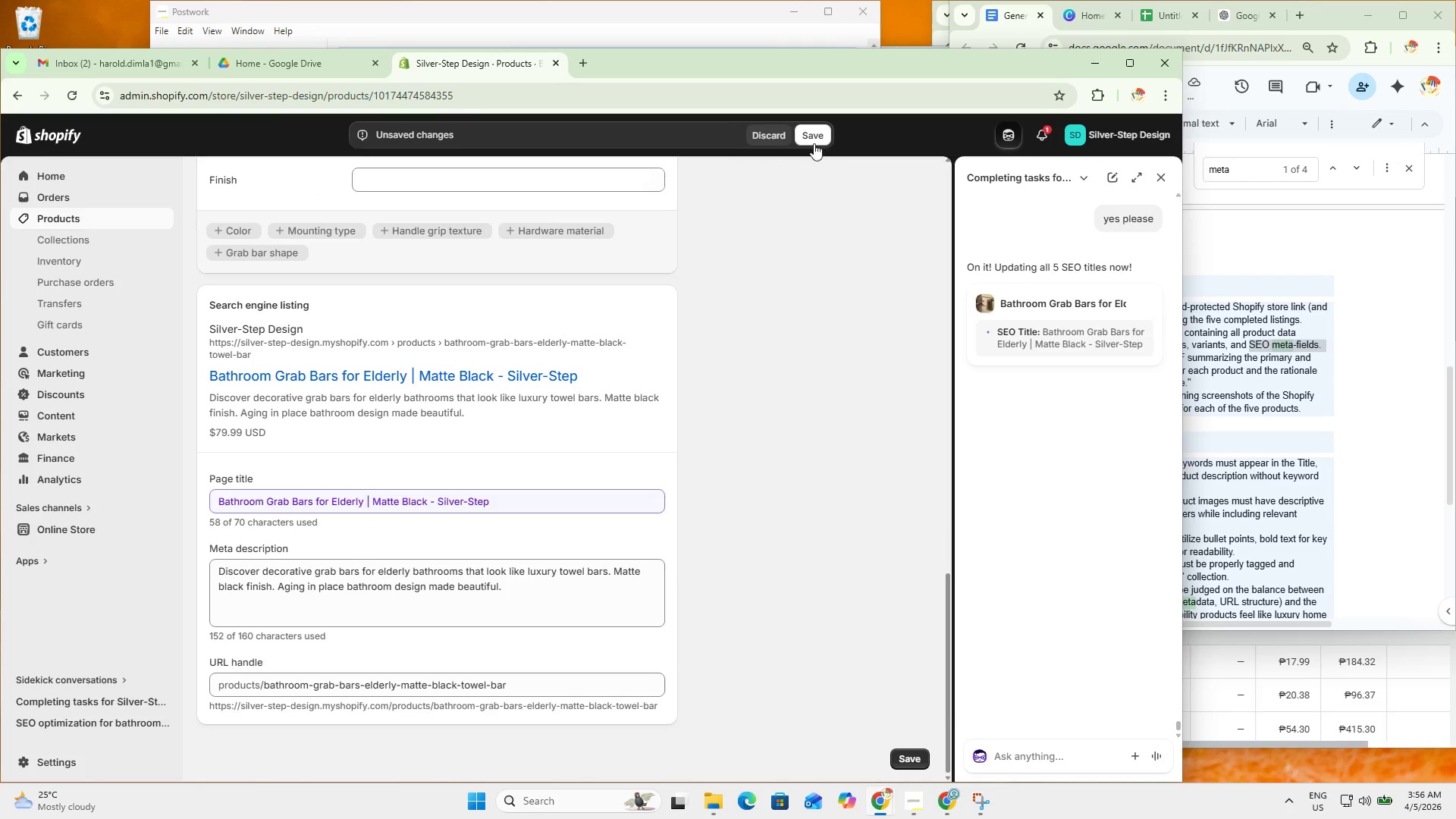 
wait(6.48)
 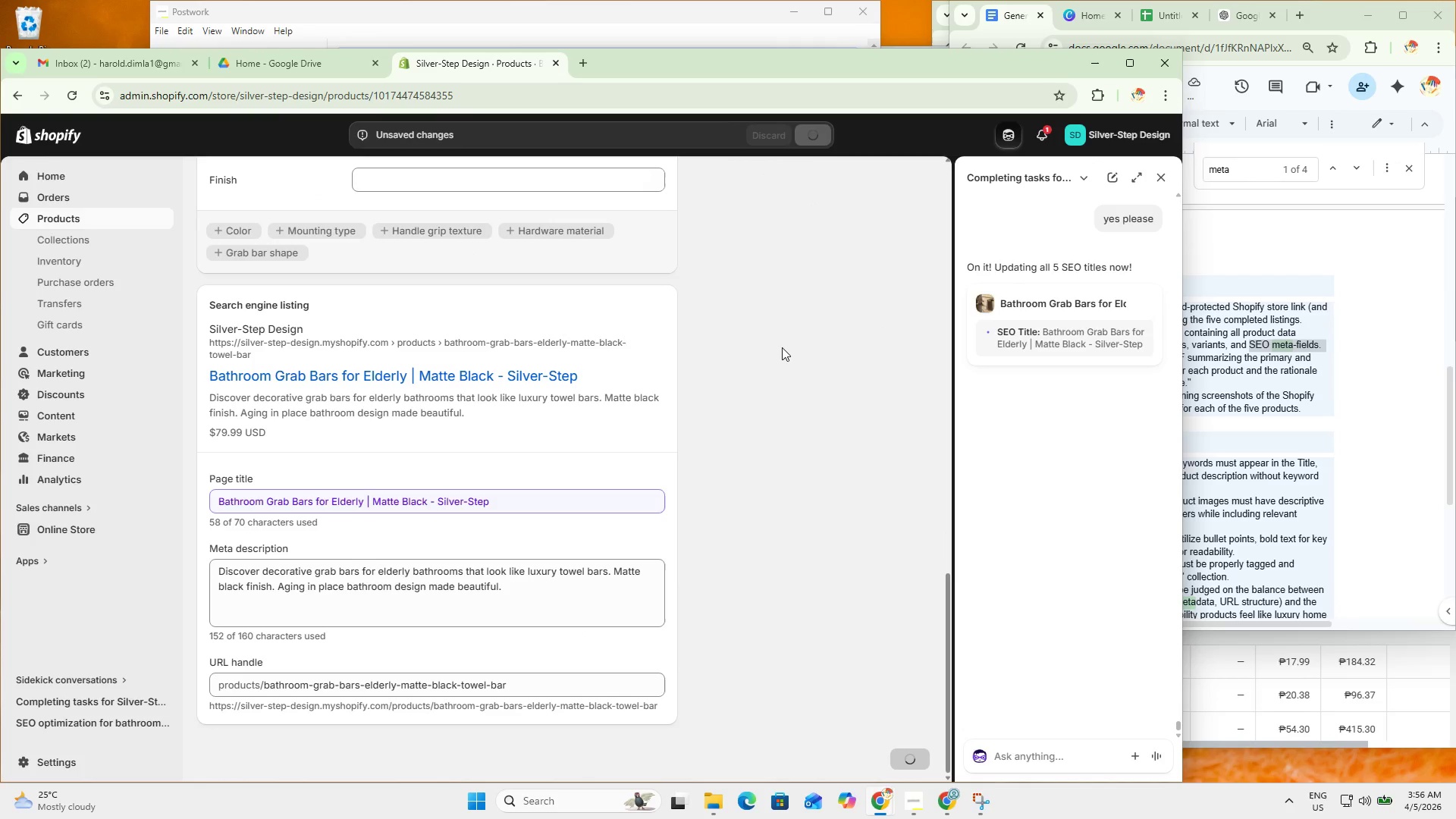 
mouse_move([1058, 363])
 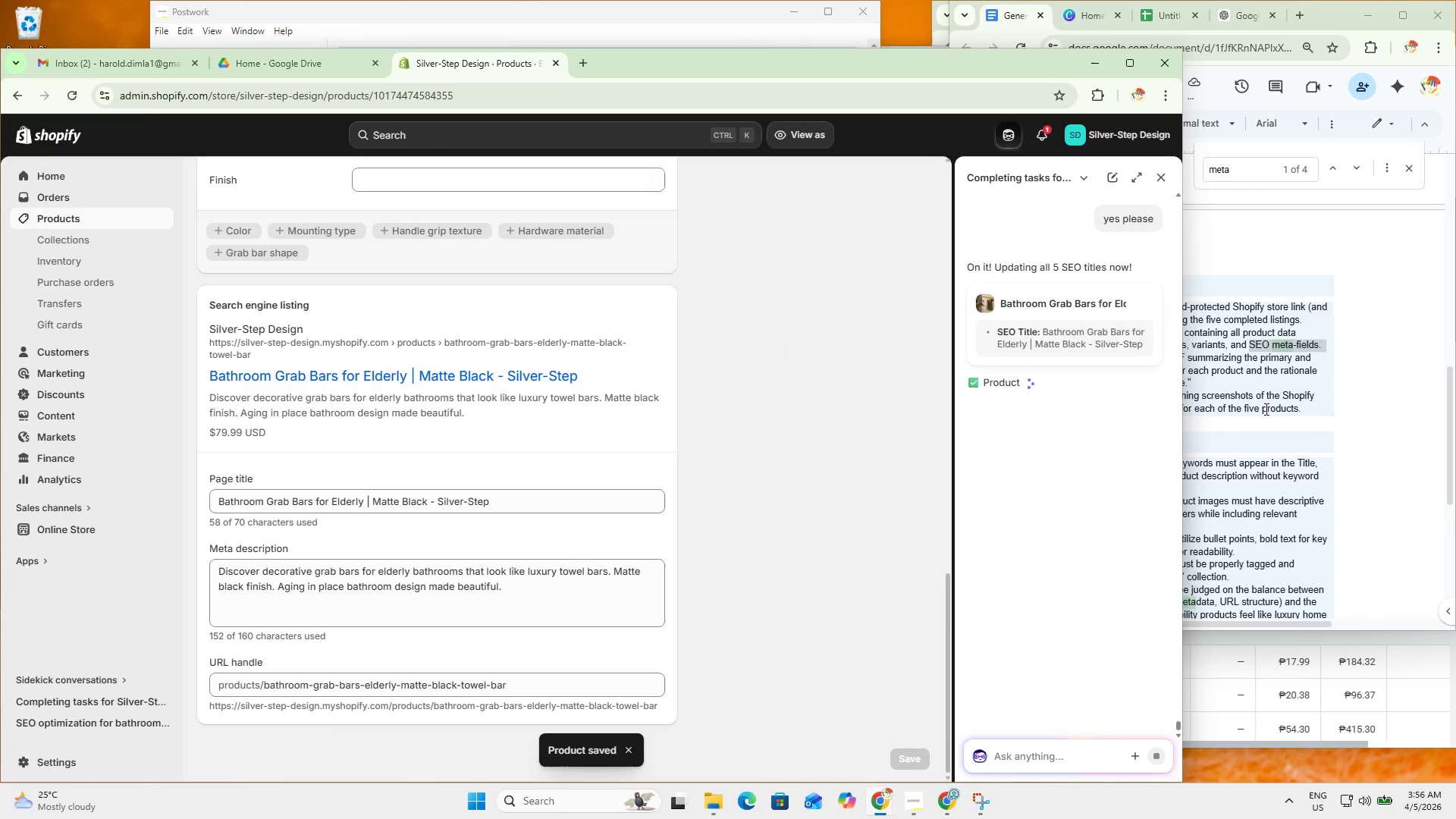 
left_click([1283, 414])
 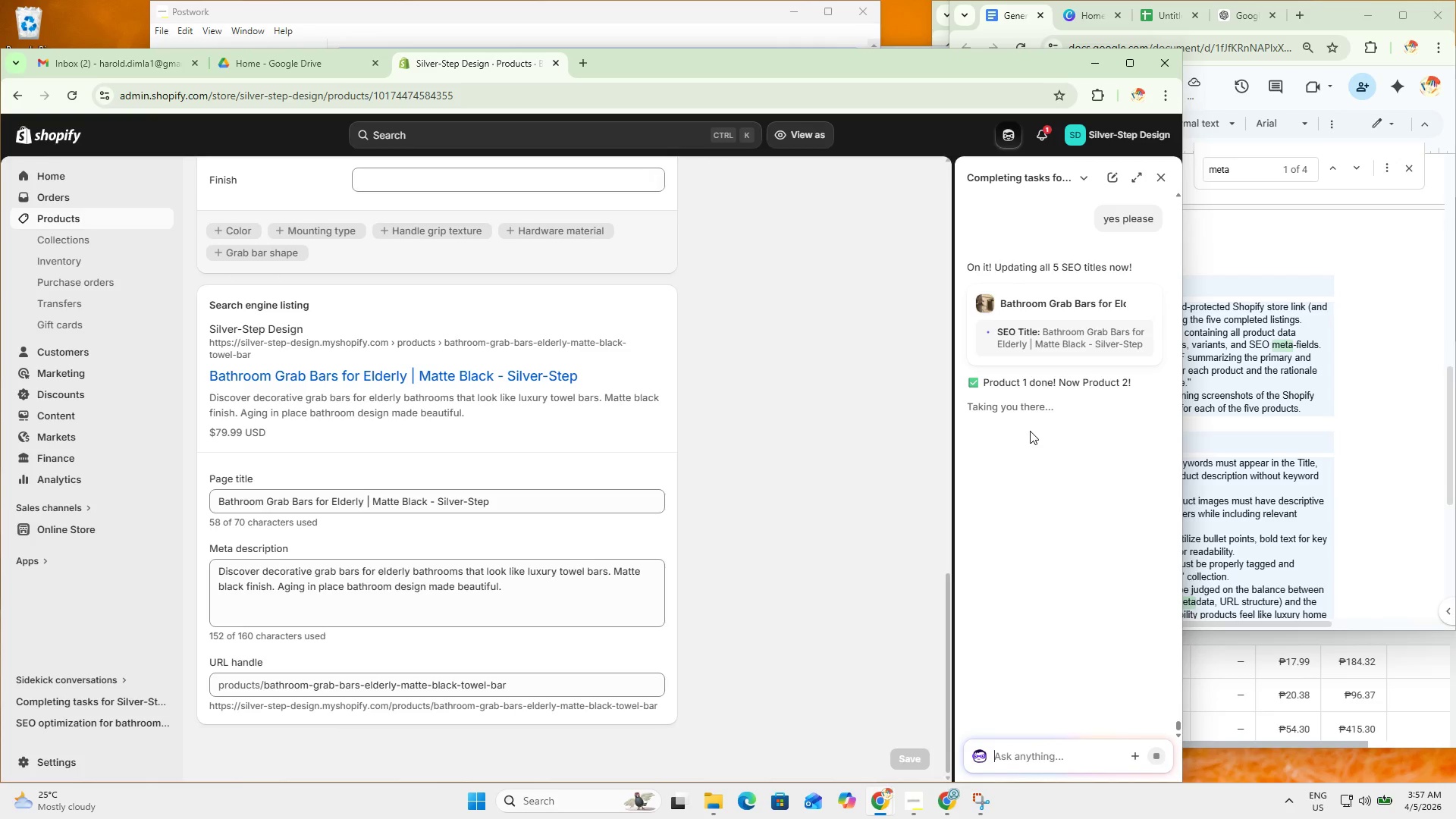 
wait(11.3)
 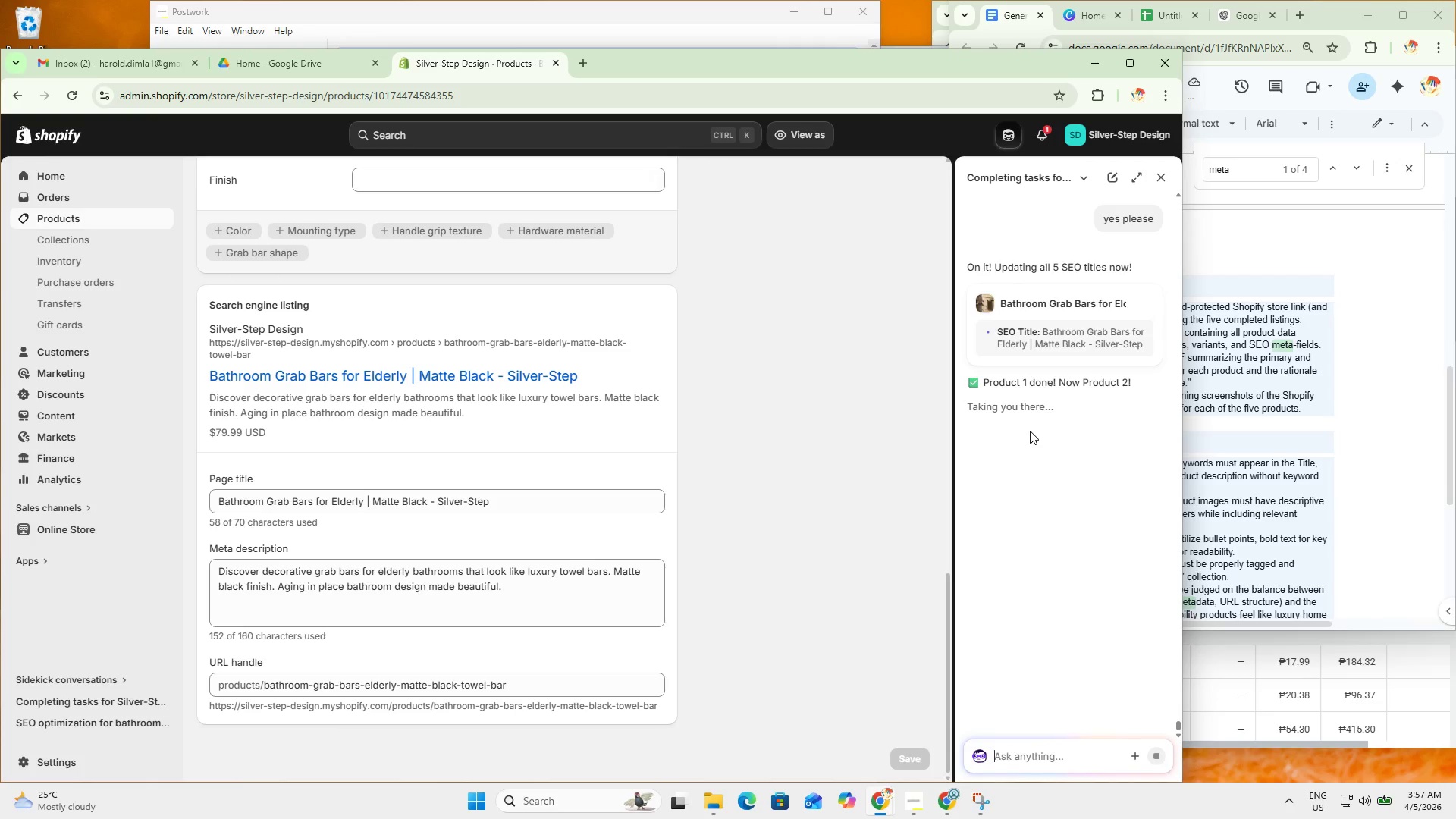 
left_click_drag(start_coordinate=[1172, 130], to_coordinate=[1037, 689])
 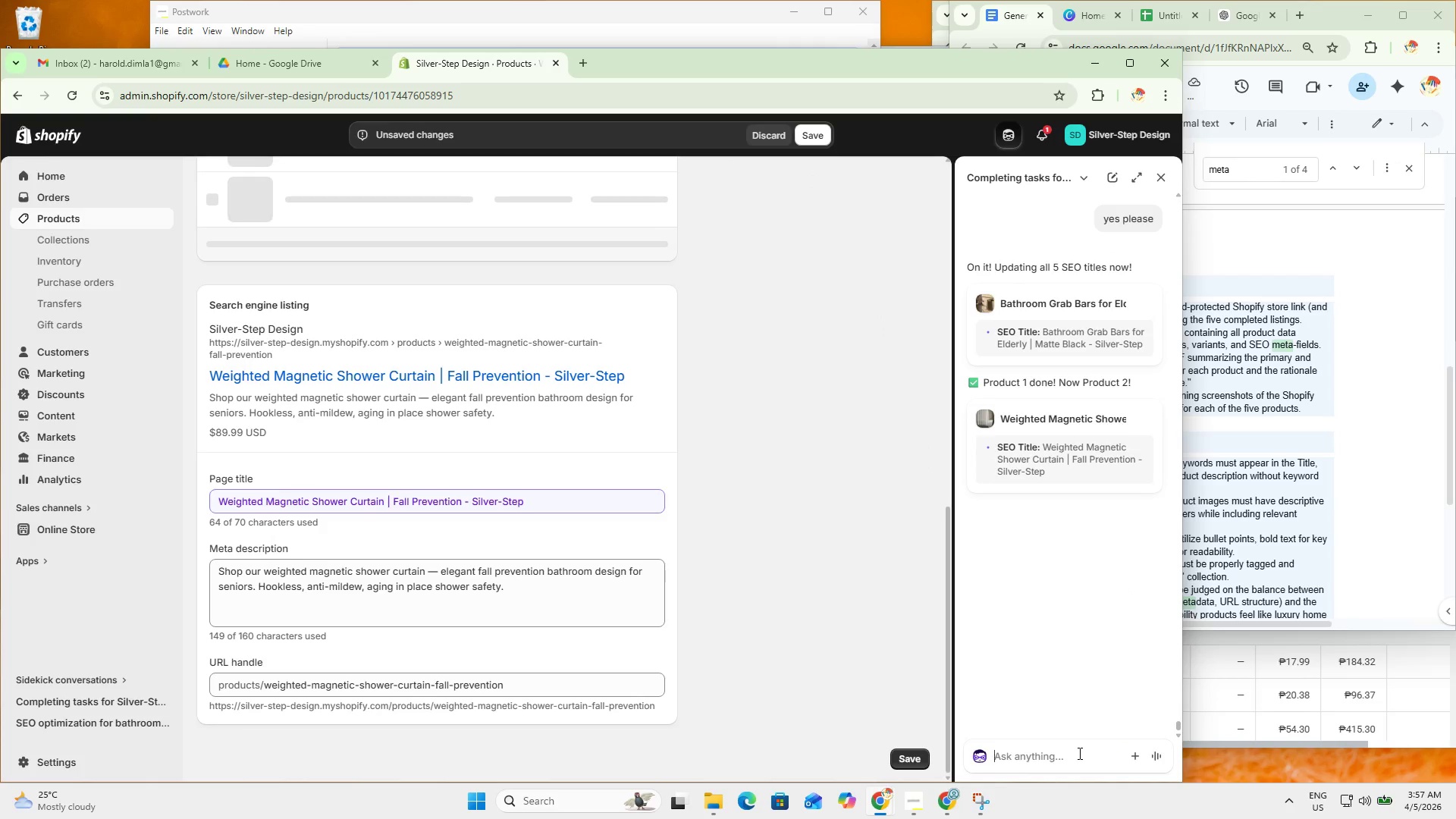 
double_click([1072, 755])
 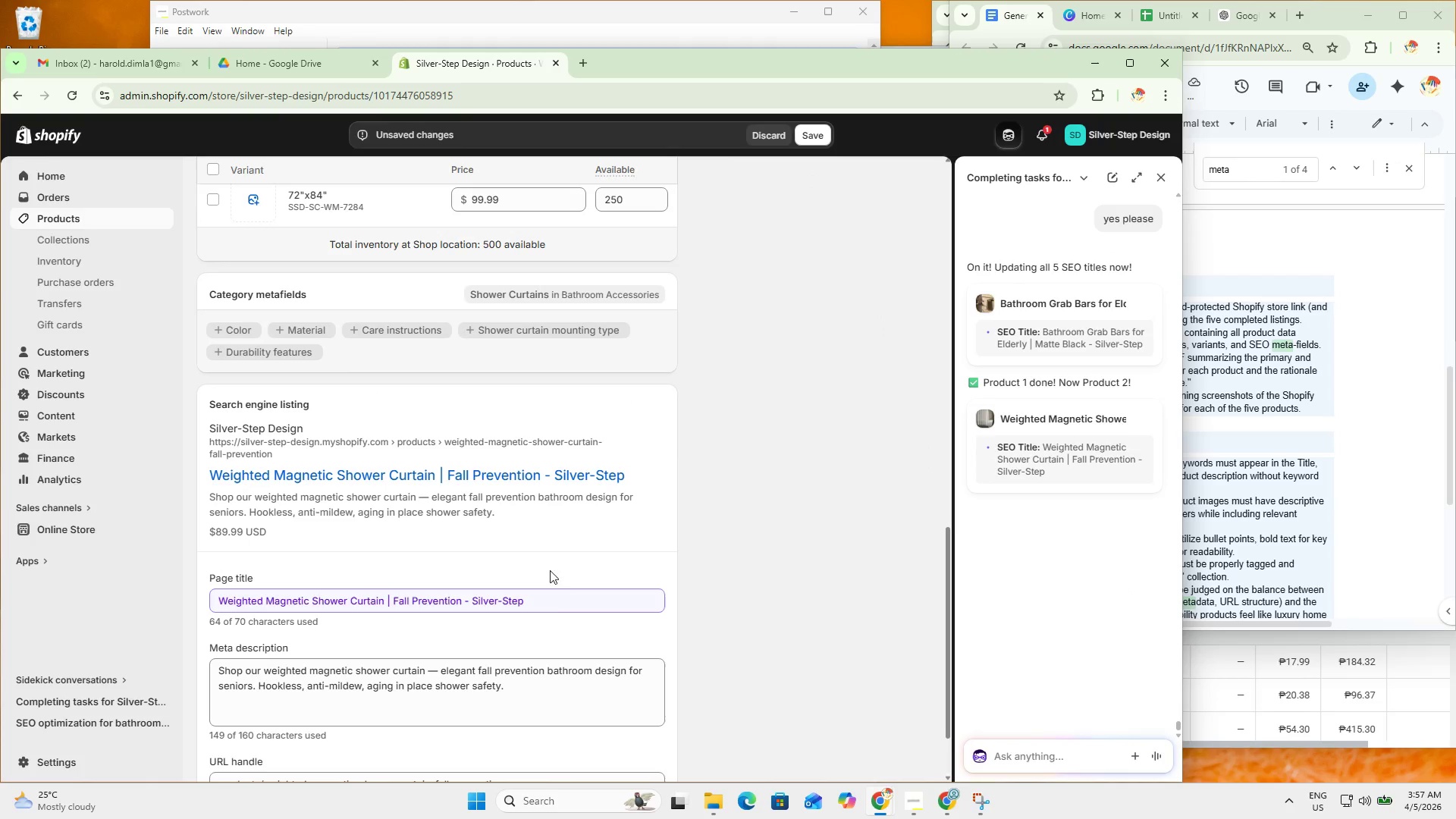 
left_click([1029, 762])
 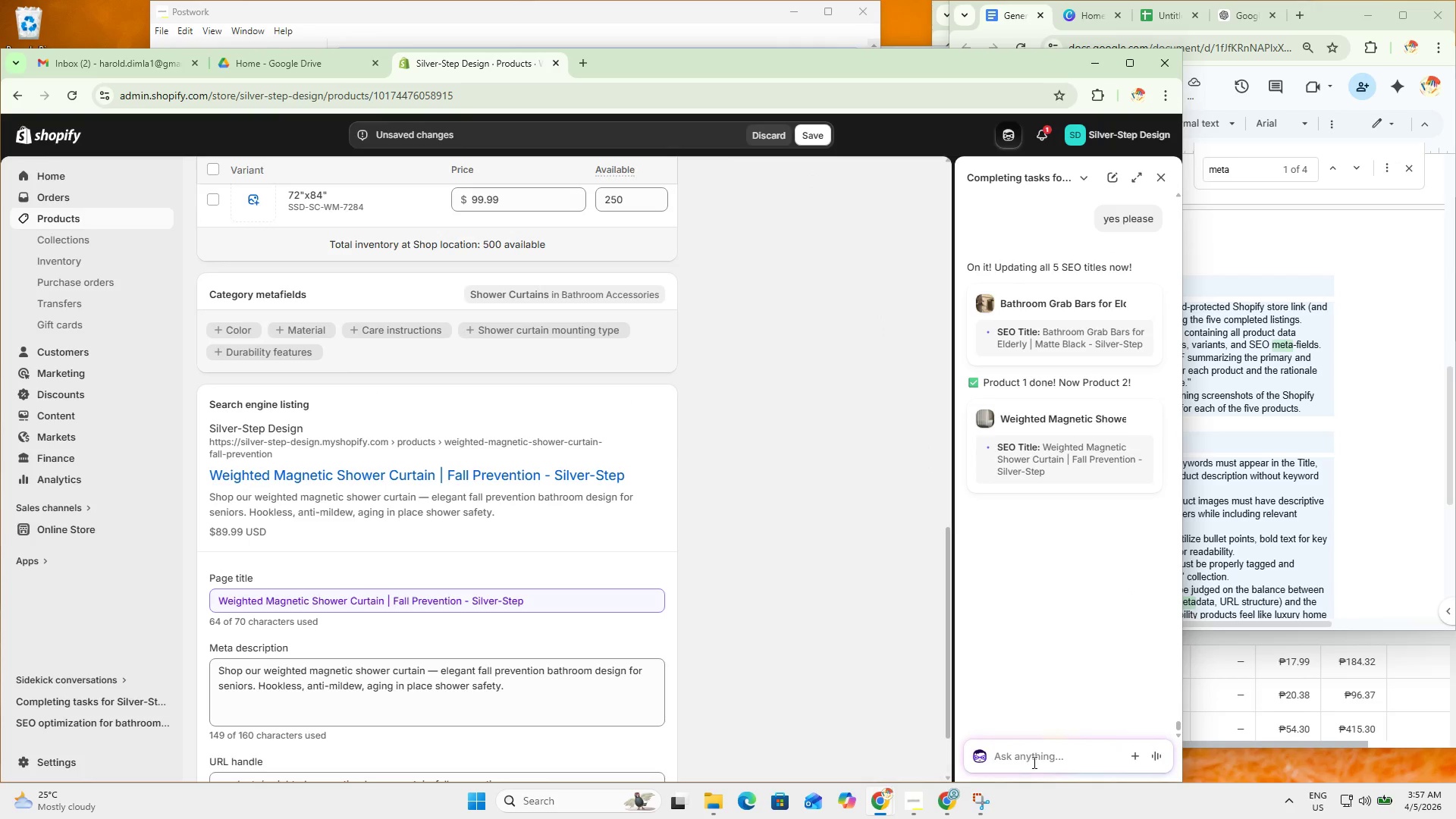 
type(wait yout ad)
key(Backspace)
key(Backspace)
key(Backspace)
key(Backspace)
key(Backspace)
key(Backspace)
key(Backspace)
key(Backspace)
type( we are adding silver-step on the meta page title)
key(Backspace)
type(e but the shop name is silver-step design??)
 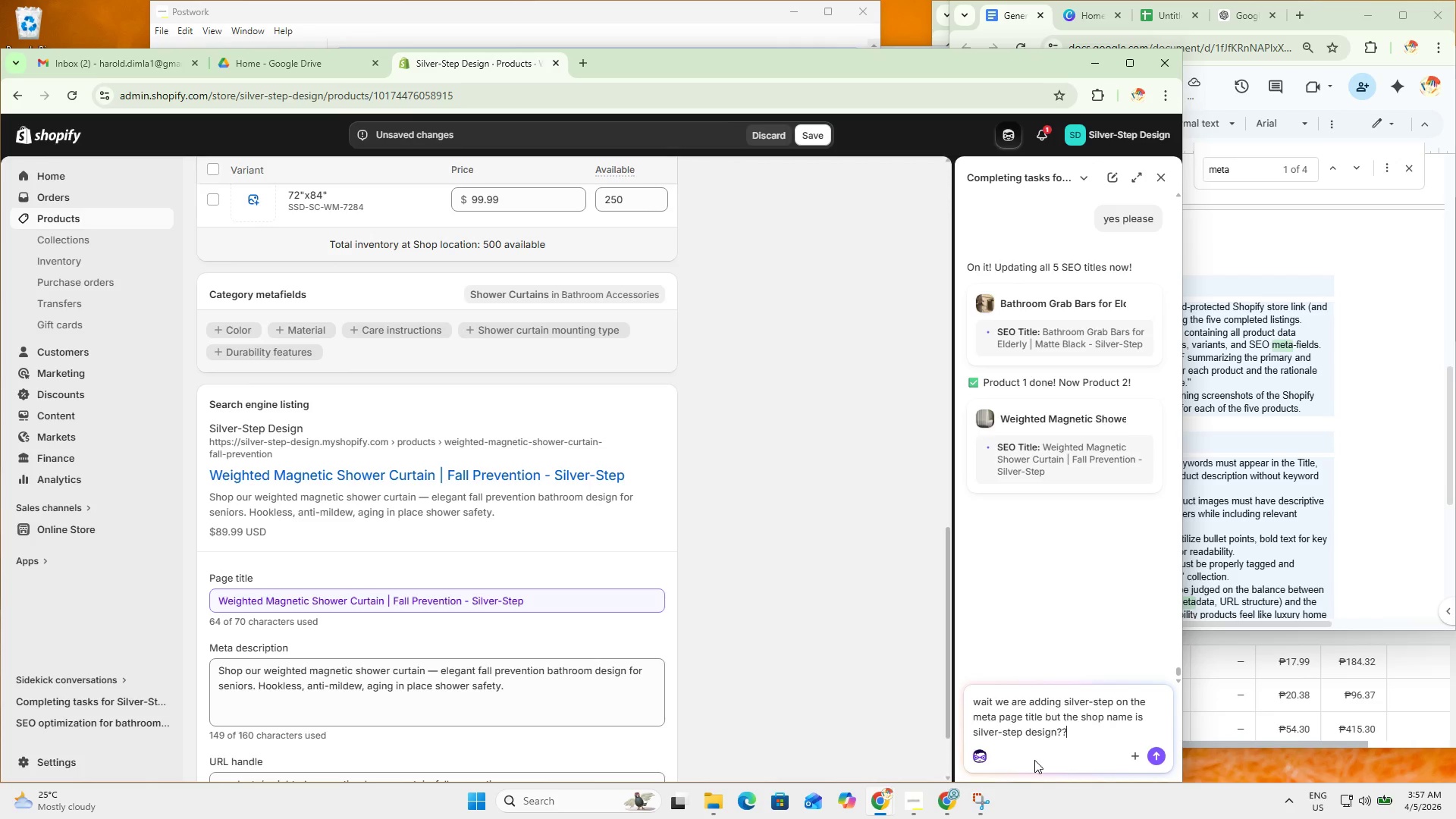 
 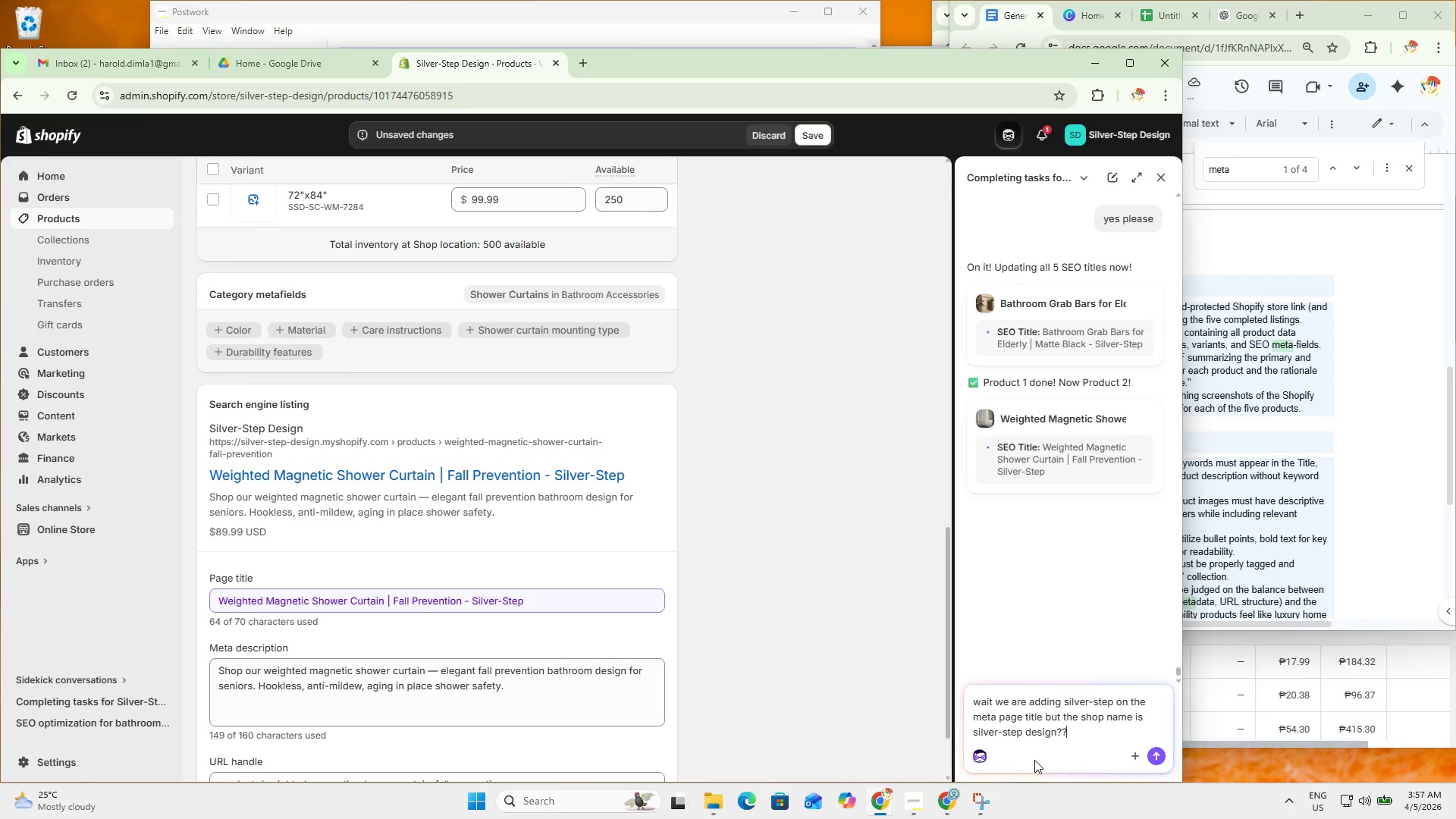 
key(Enter)
 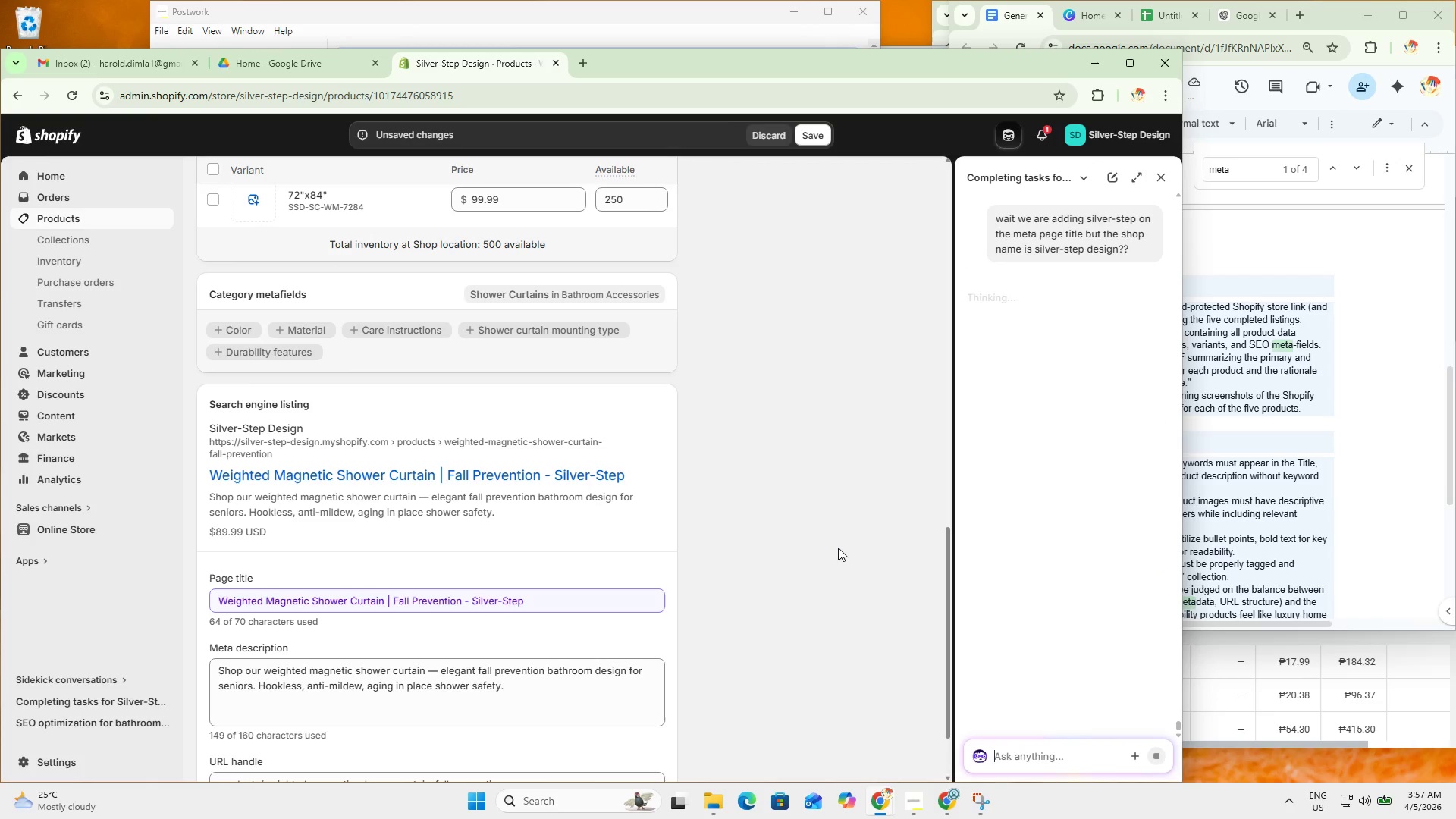 
wait(5.06)
 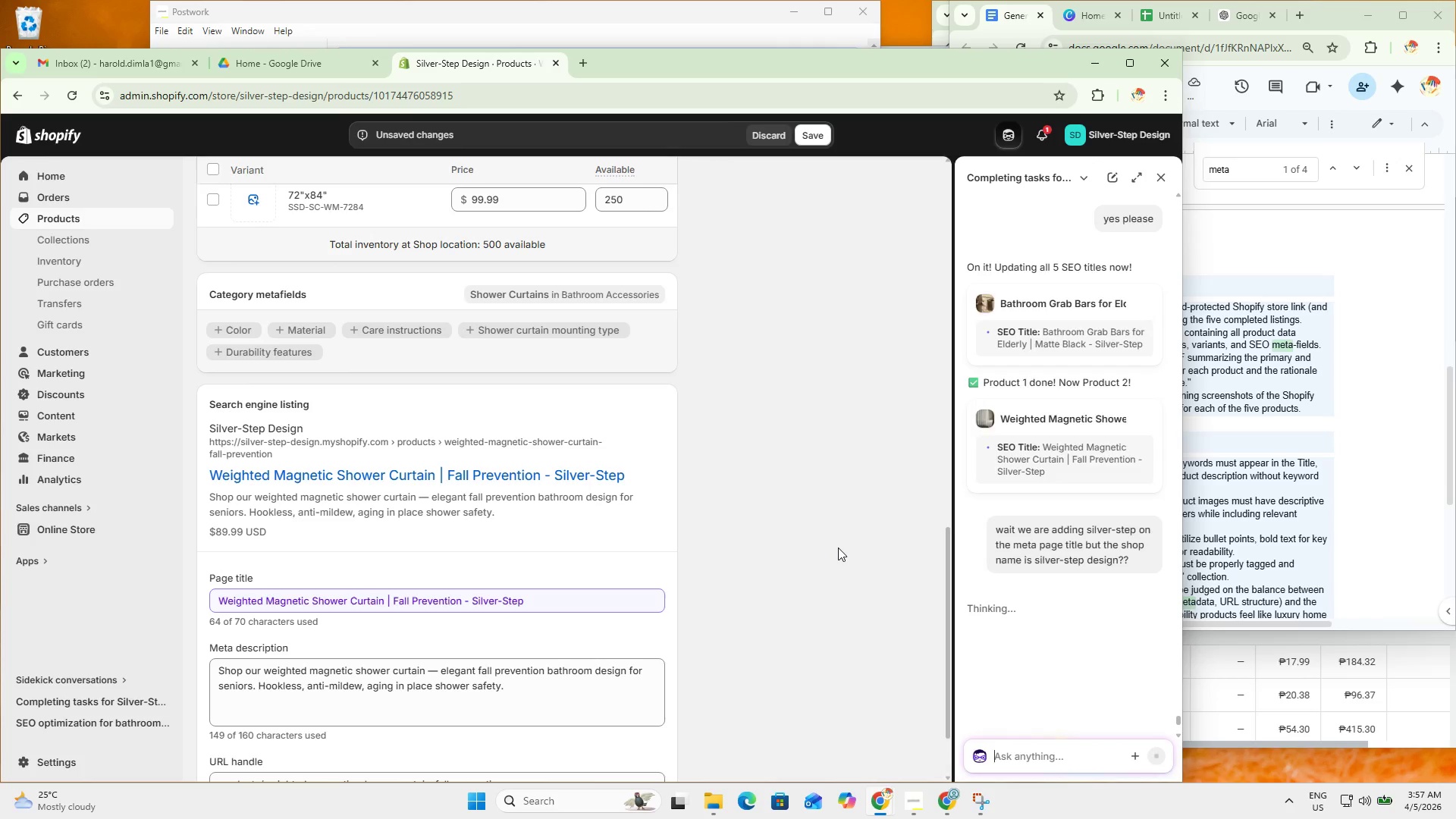 
left_click([519, 33])